 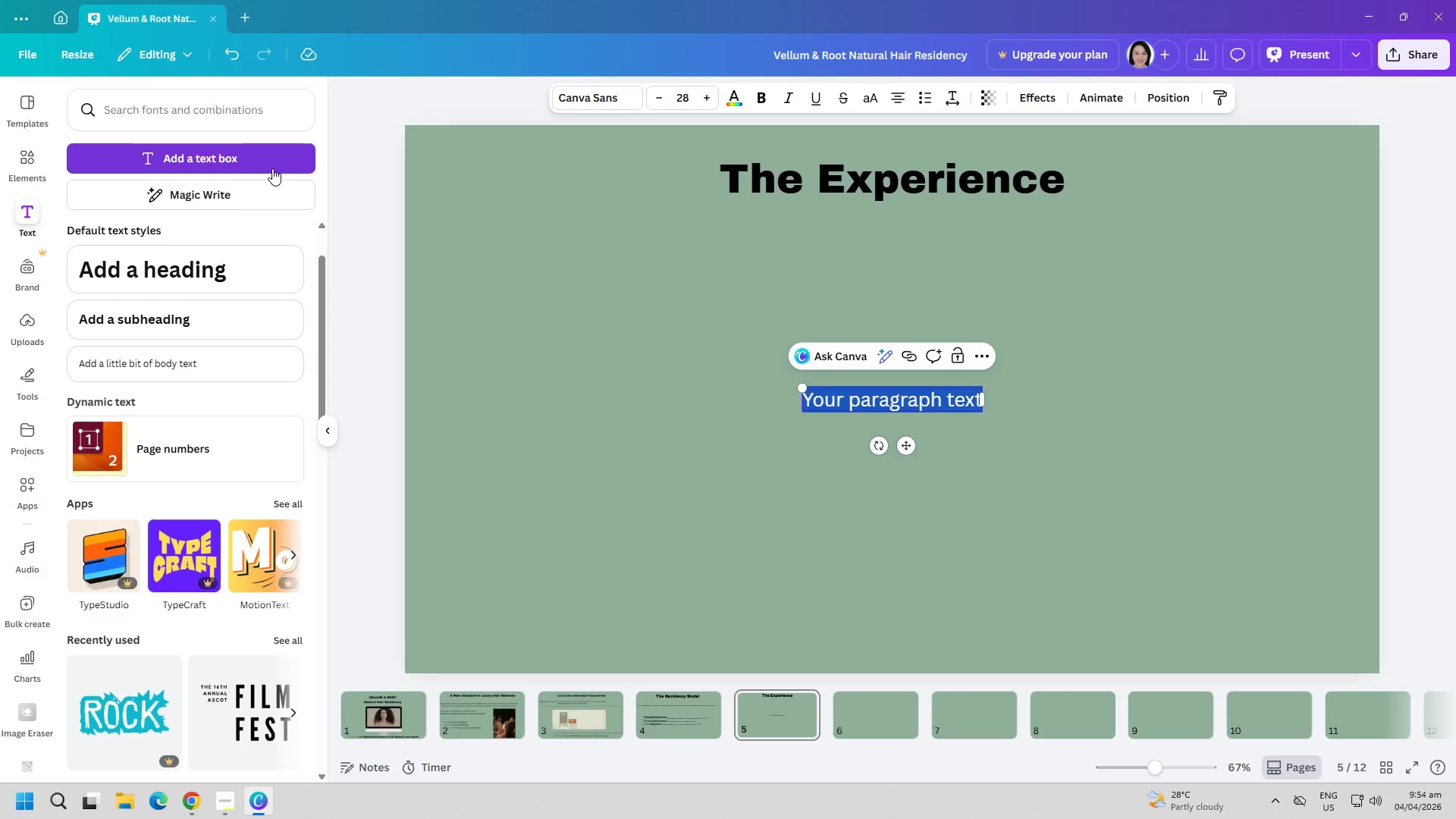 
type(SER)
 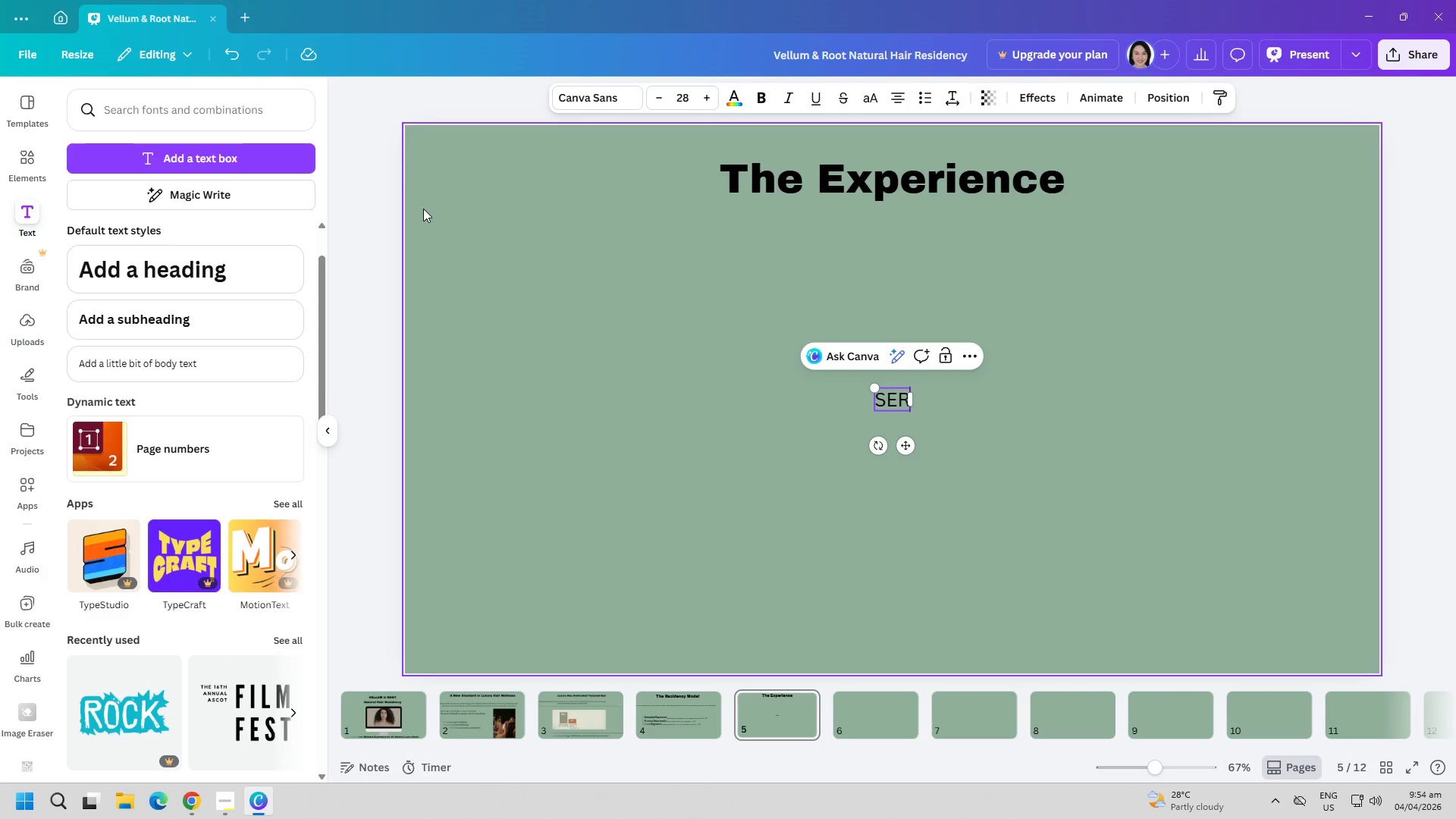 
wait(5.76)
 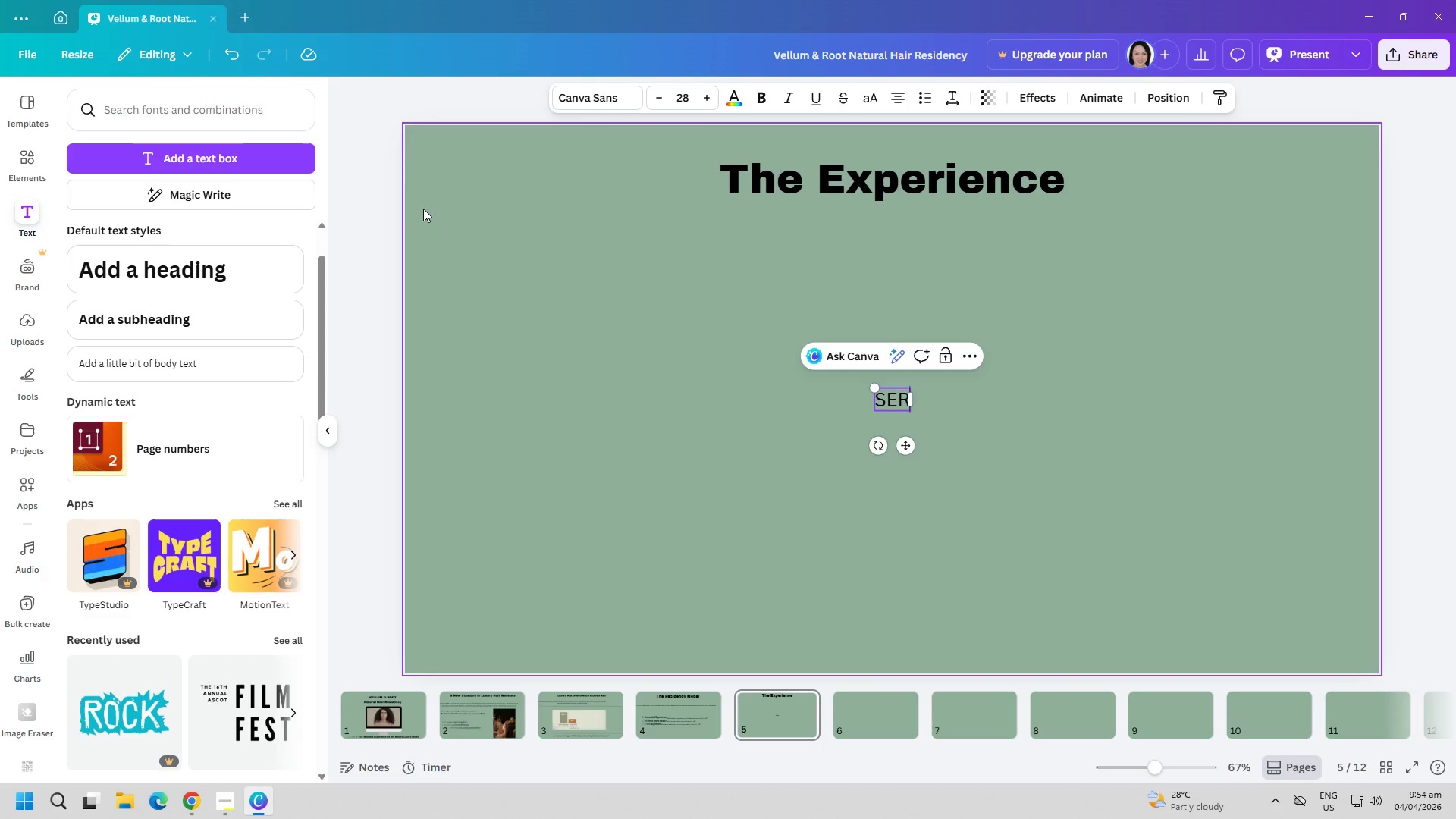 
key(Backspace)
key(Backspace)
type(ervice me)
key(Backspace)
key(Backspace)
type(mN)
key(Backspace)
key(Backspace)
type(Mn)
key(Backspace)
type(enu)
 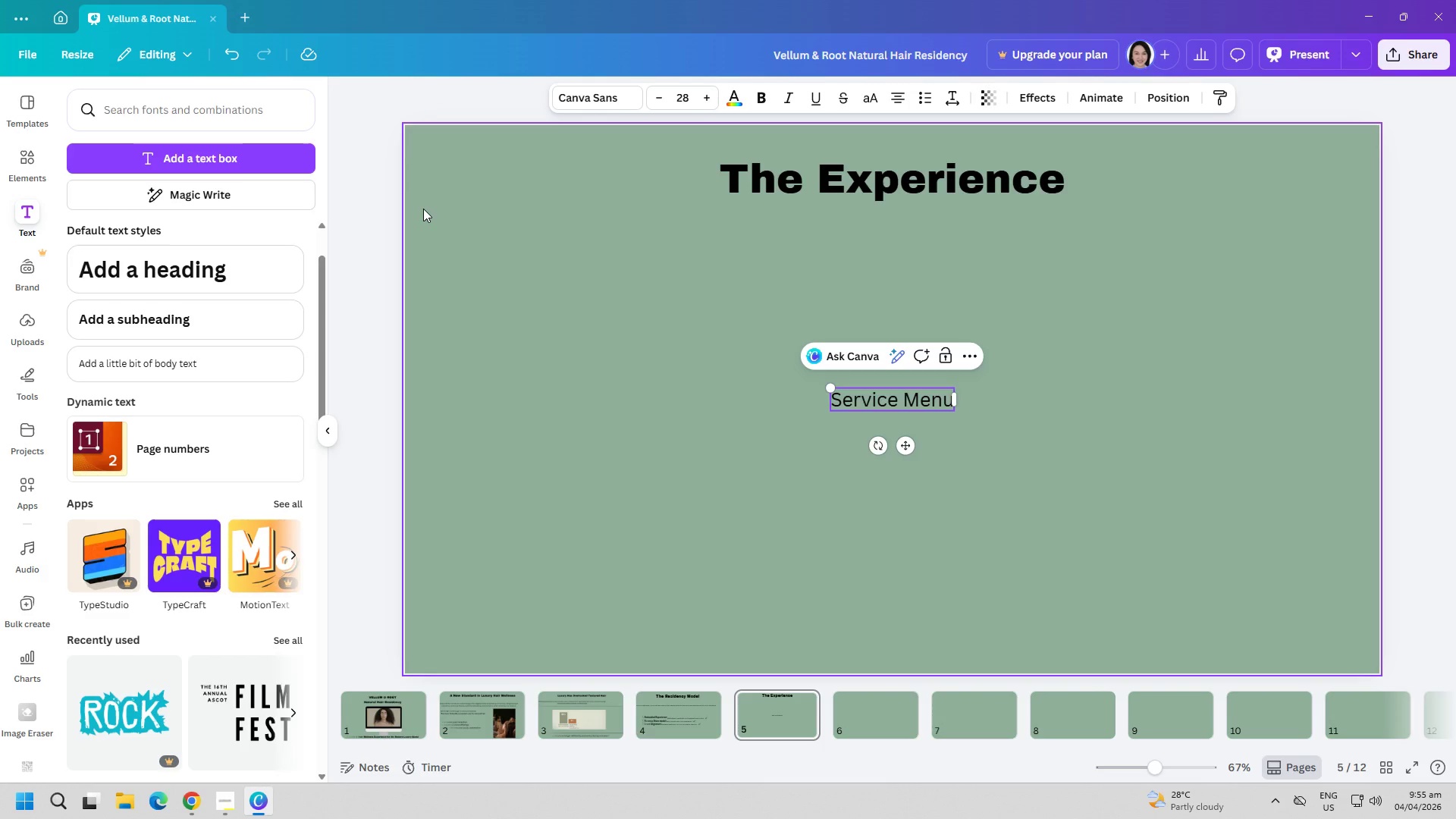 
key(Control+ControlLeft)
 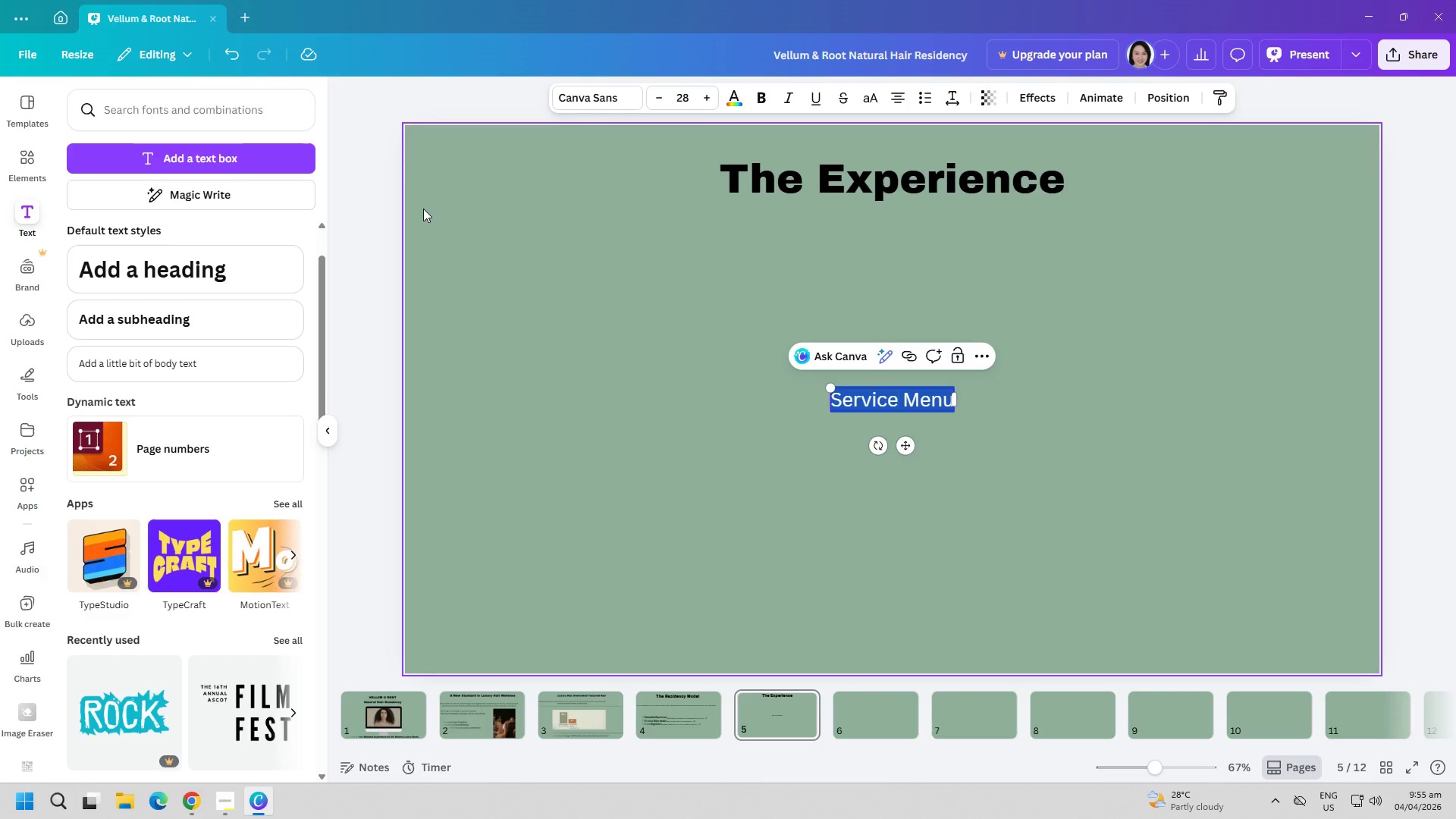 
key(Control+A)
 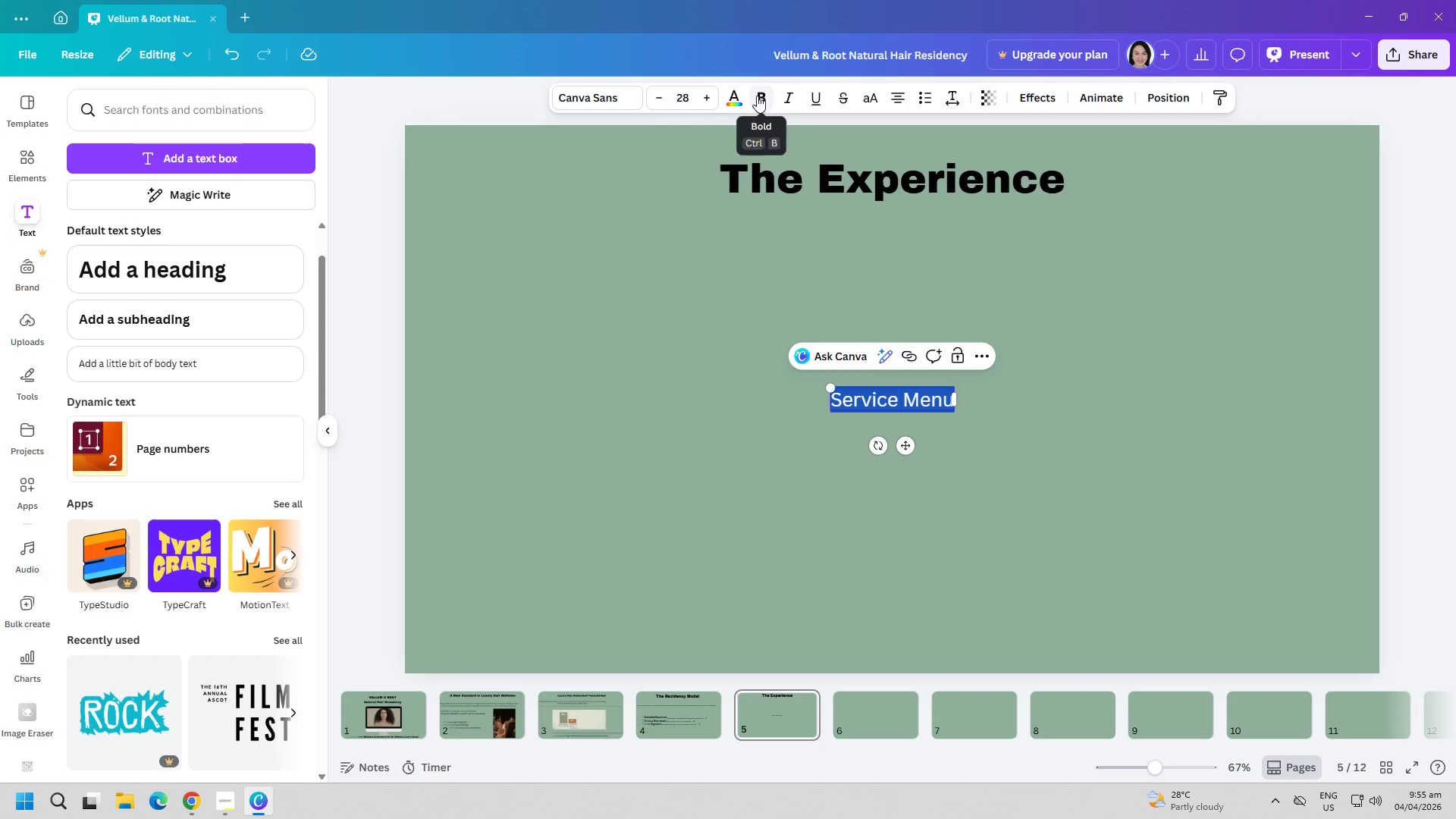 
double_click([1078, 496])
 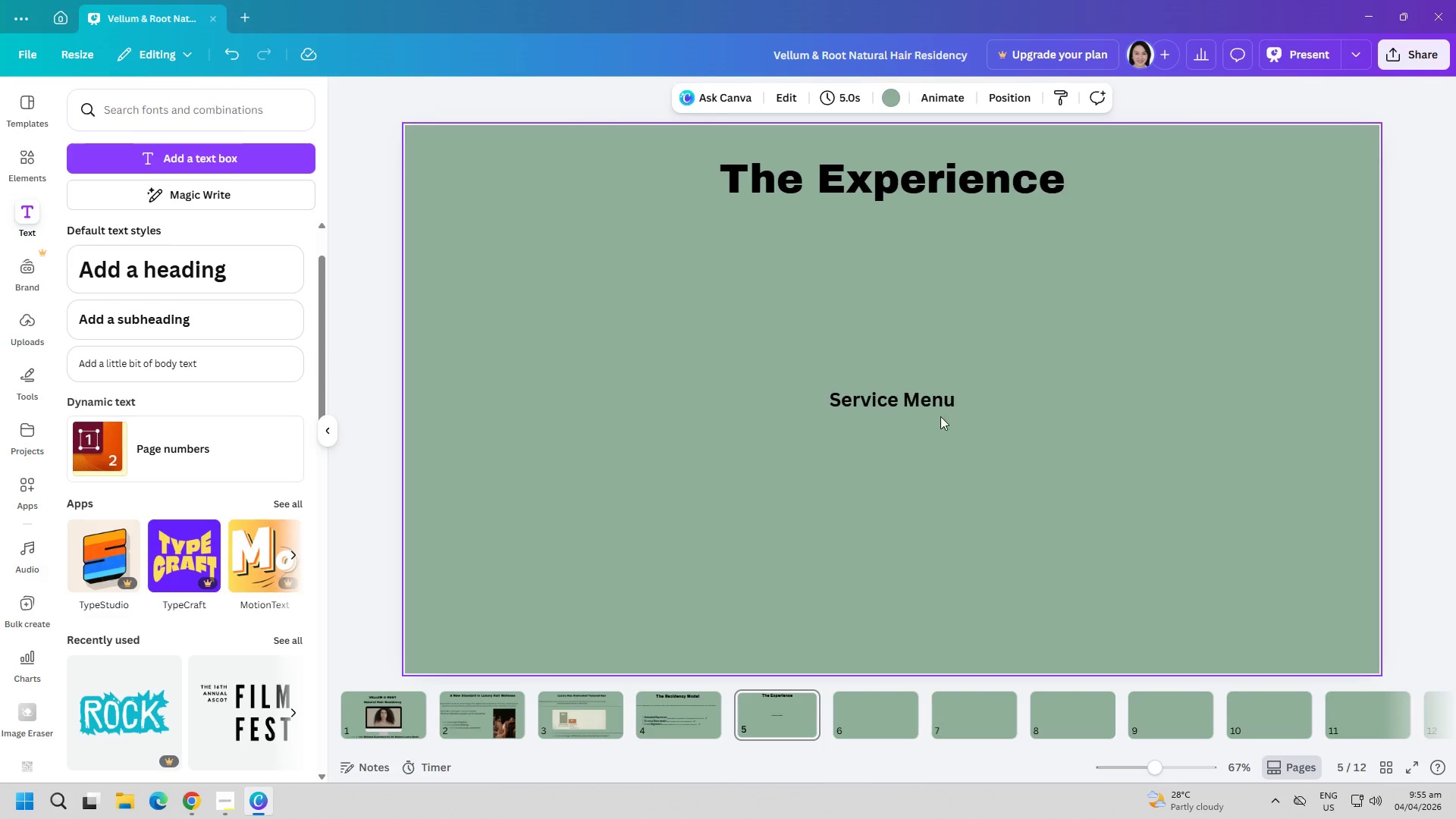 
left_click([927, 403])
 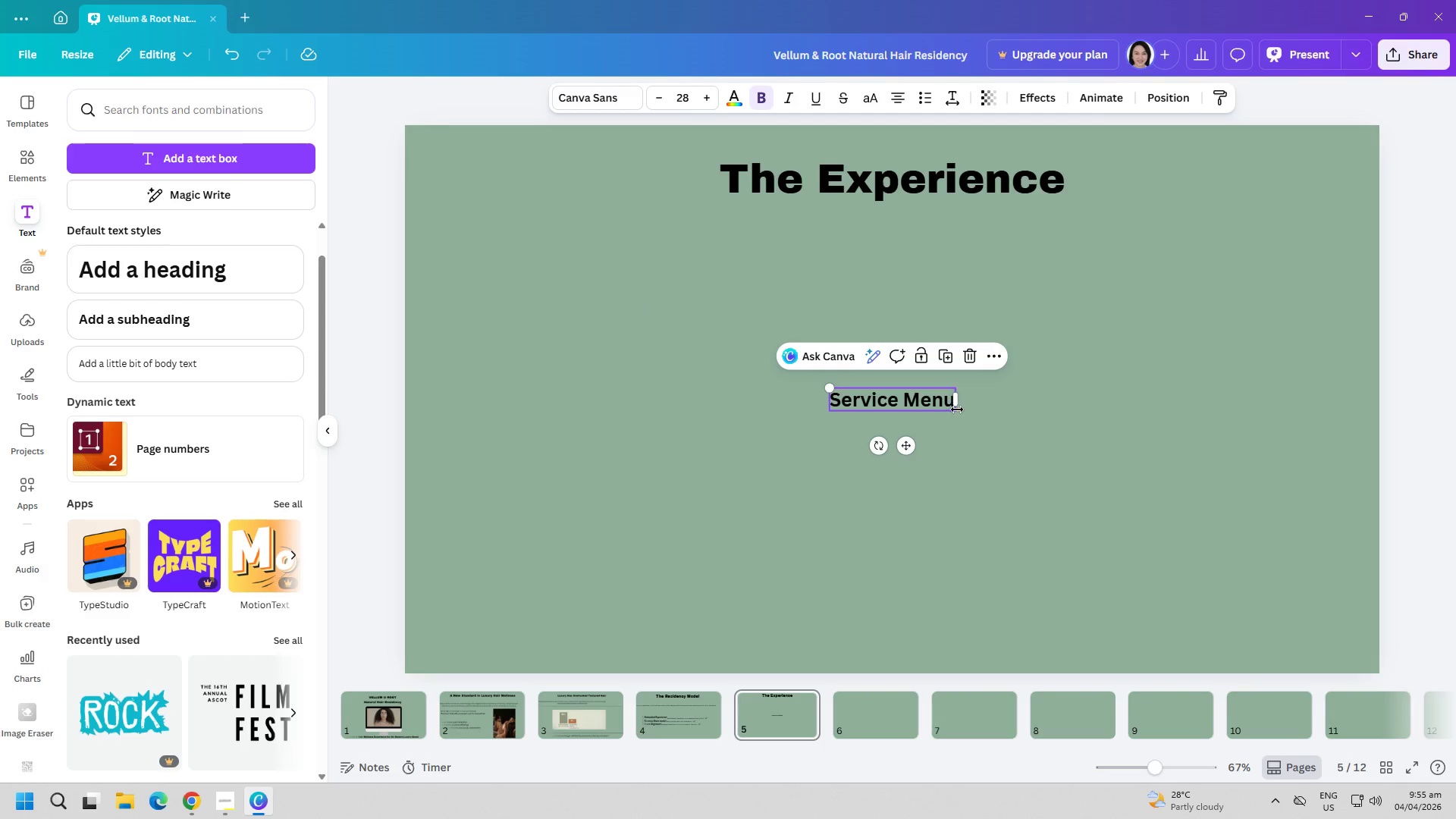 
left_click_drag(start_coordinate=[956, 410], to_coordinate=[965, 418])
 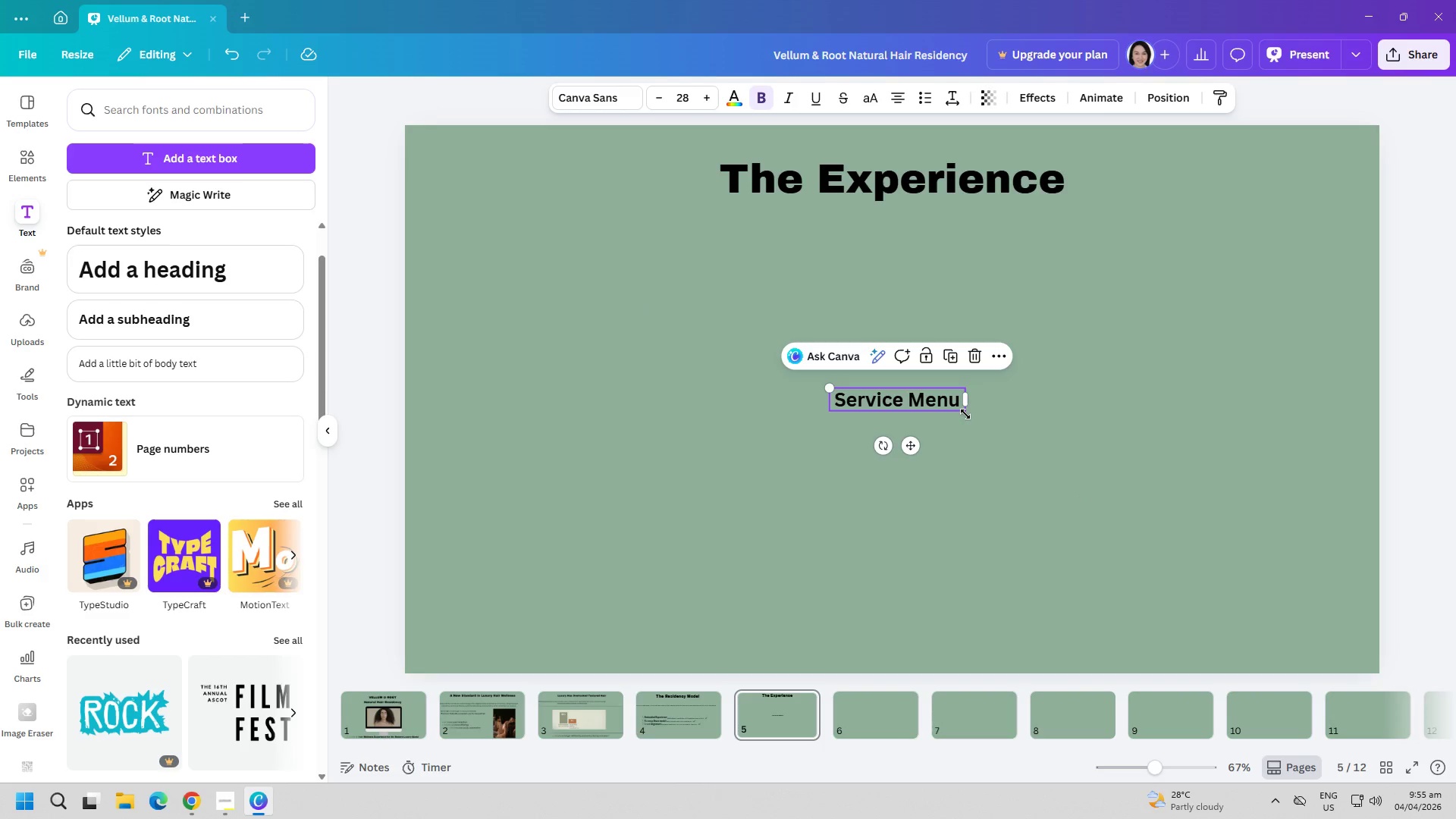 
left_click_drag(start_coordinate=[965, 414], to_coordinate=[1003, 435])
 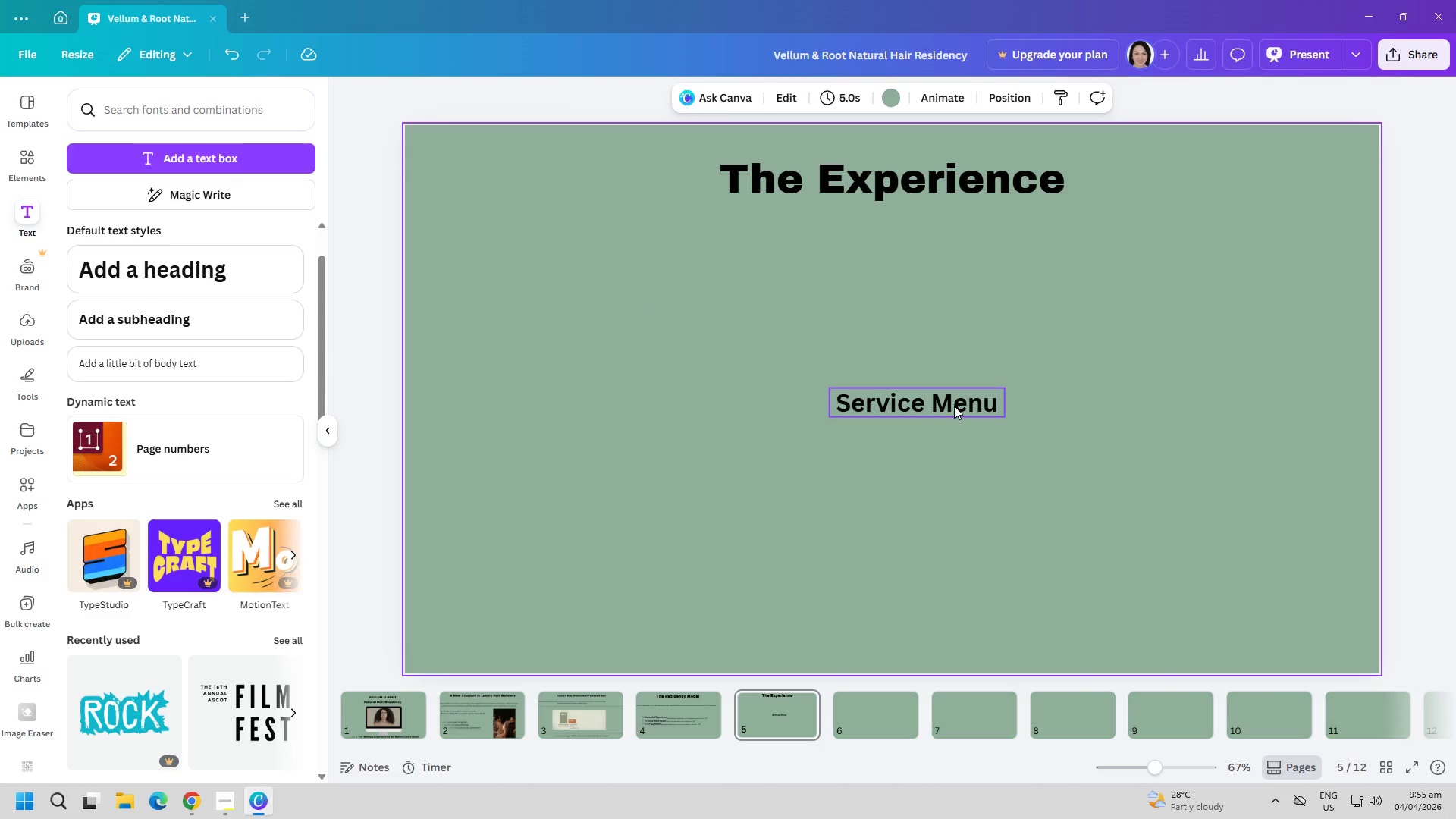 
wait(5.2)
 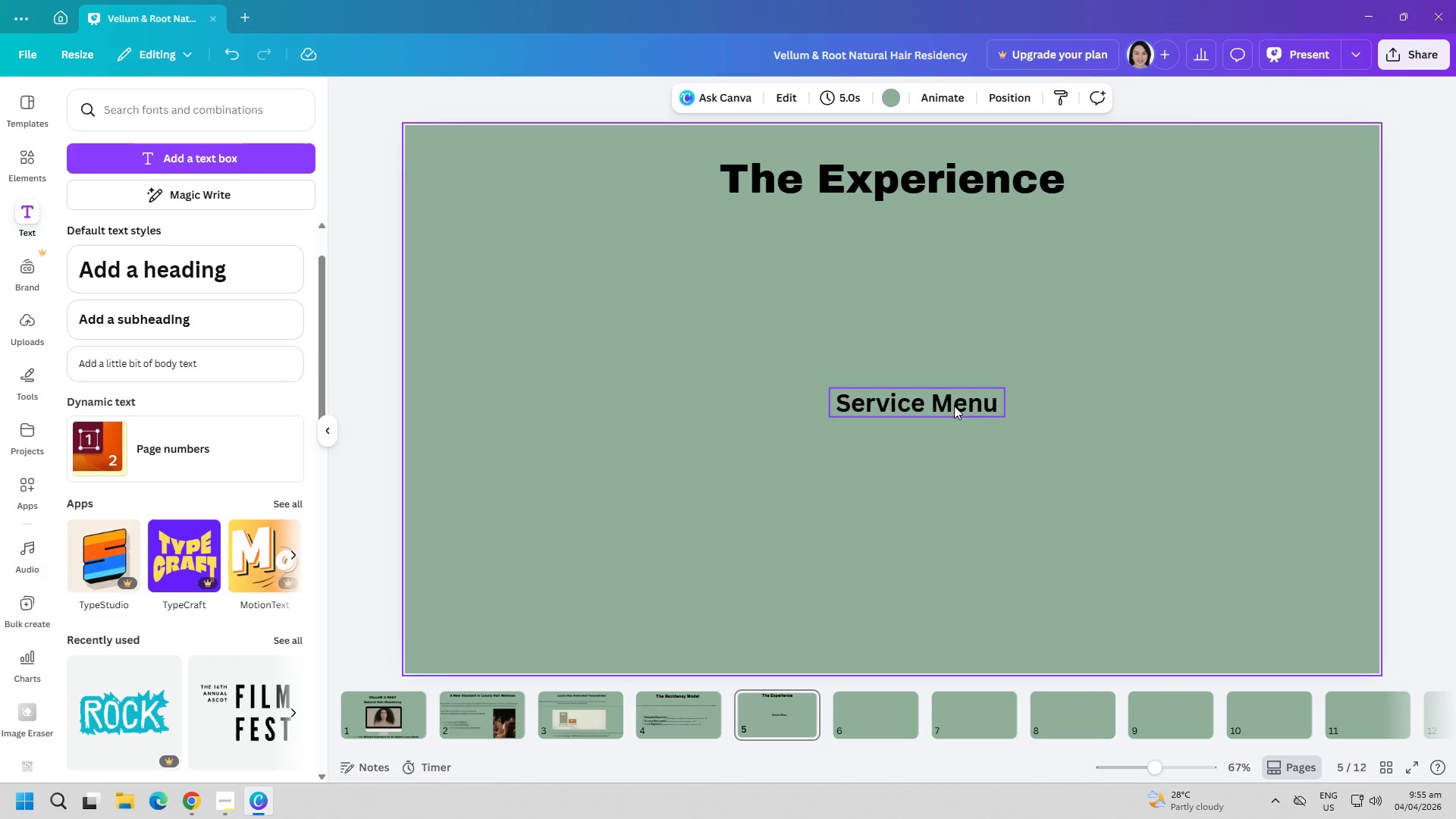 
left_click_drag(start_coordinate=[954, 406], to_coordinate=[667, 304])
 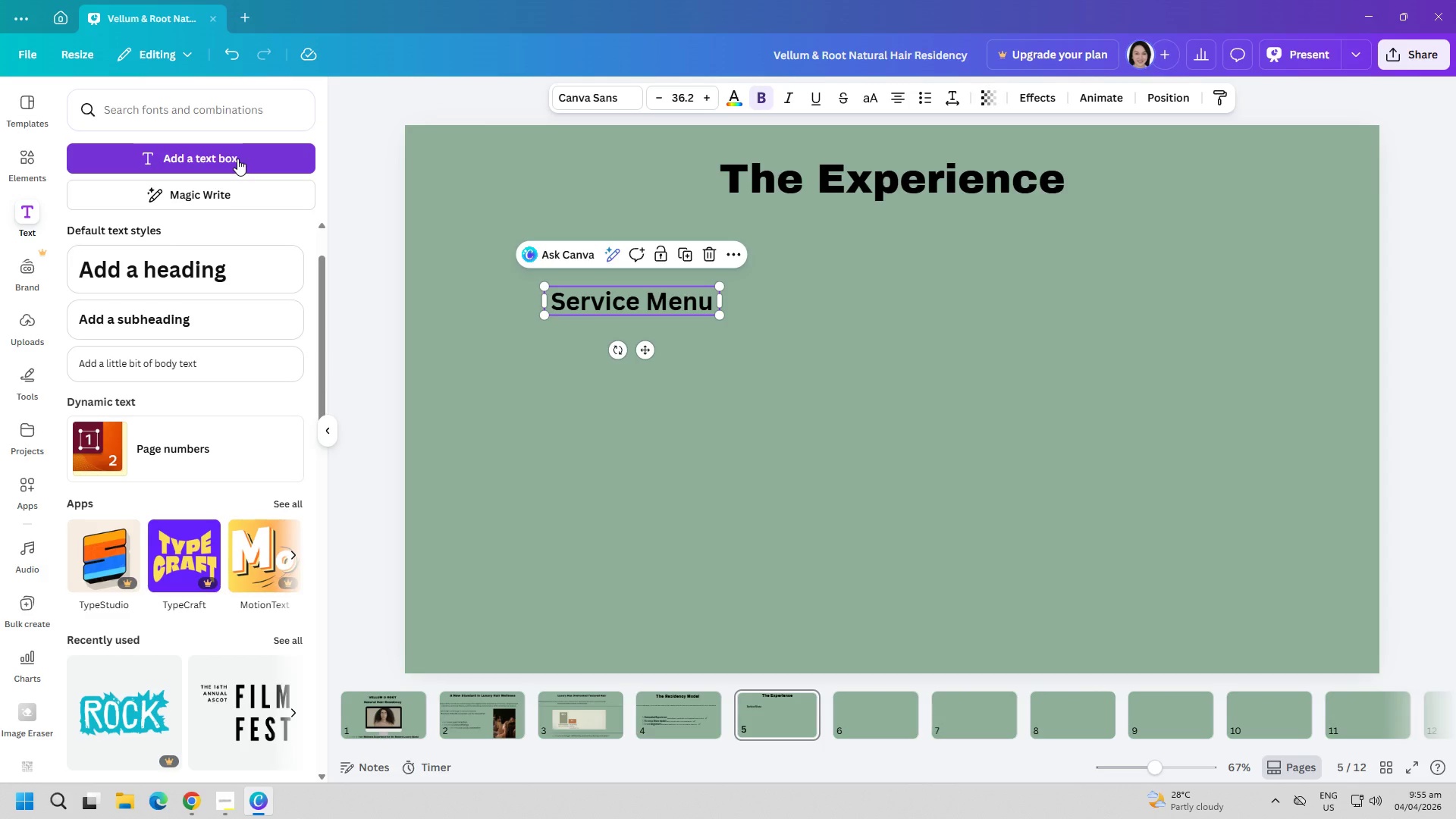 
left_click([238, 160])
 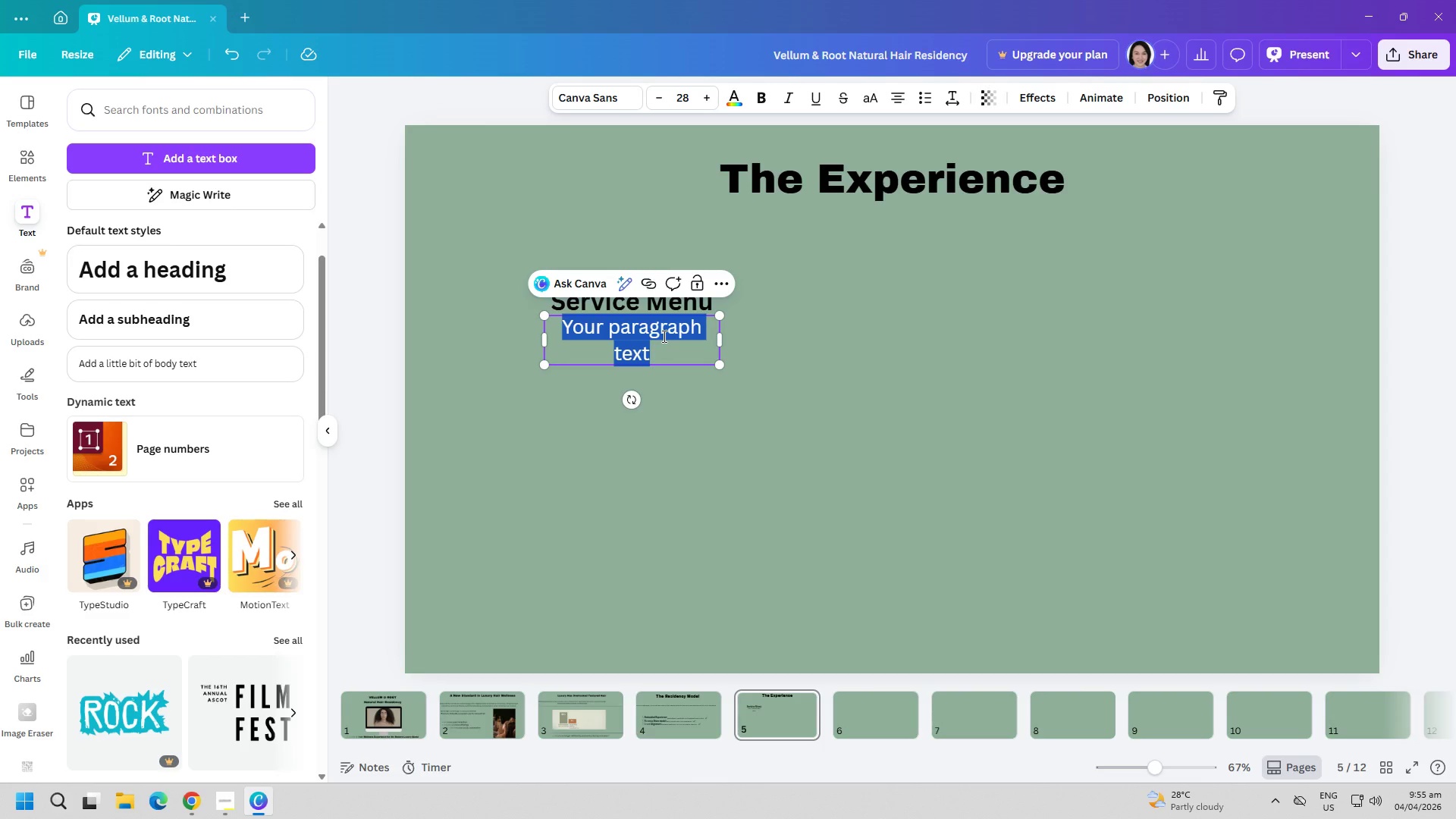 
type(sculptural)
key(Backspace)
 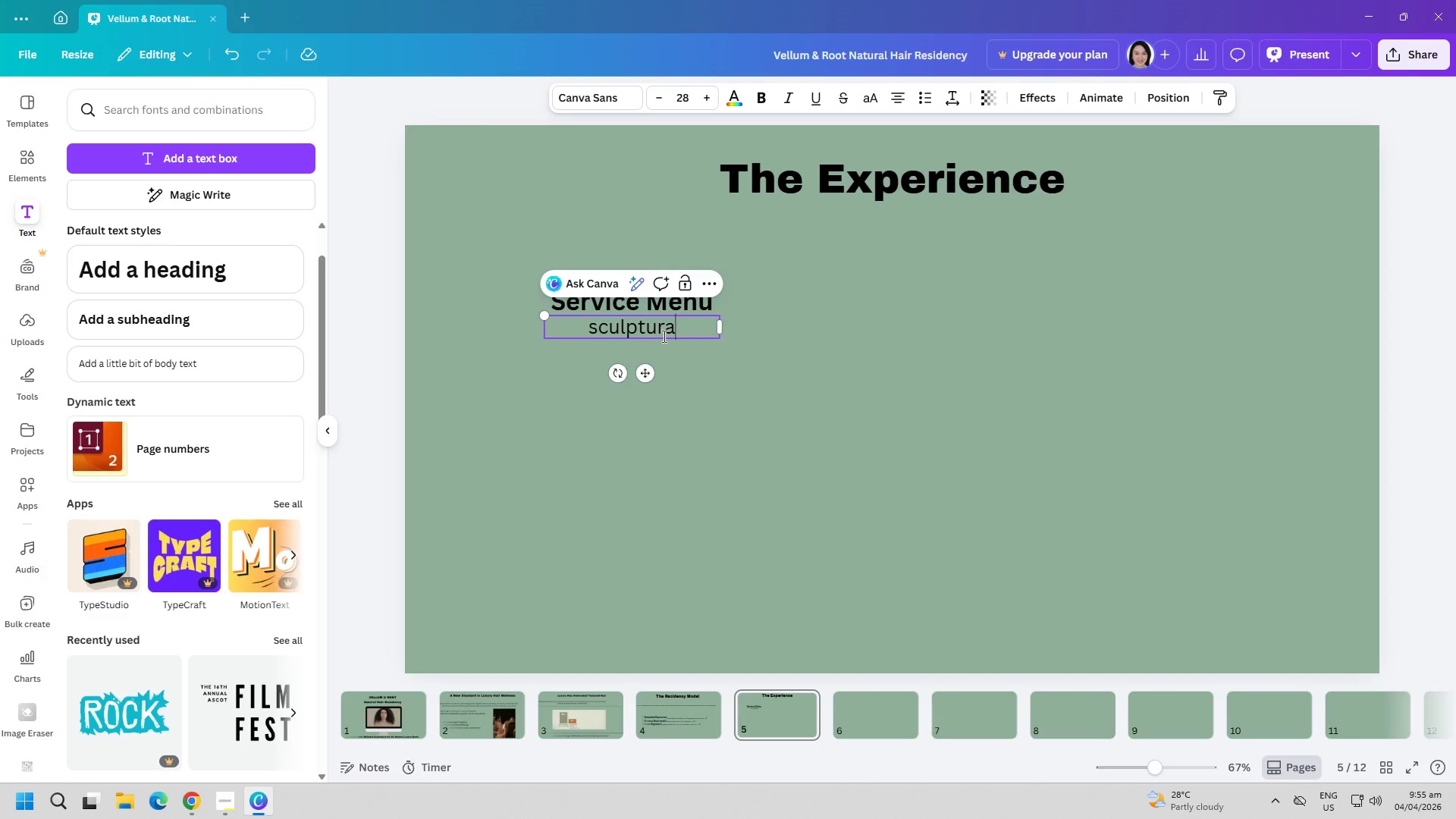 
key(Control+A)
 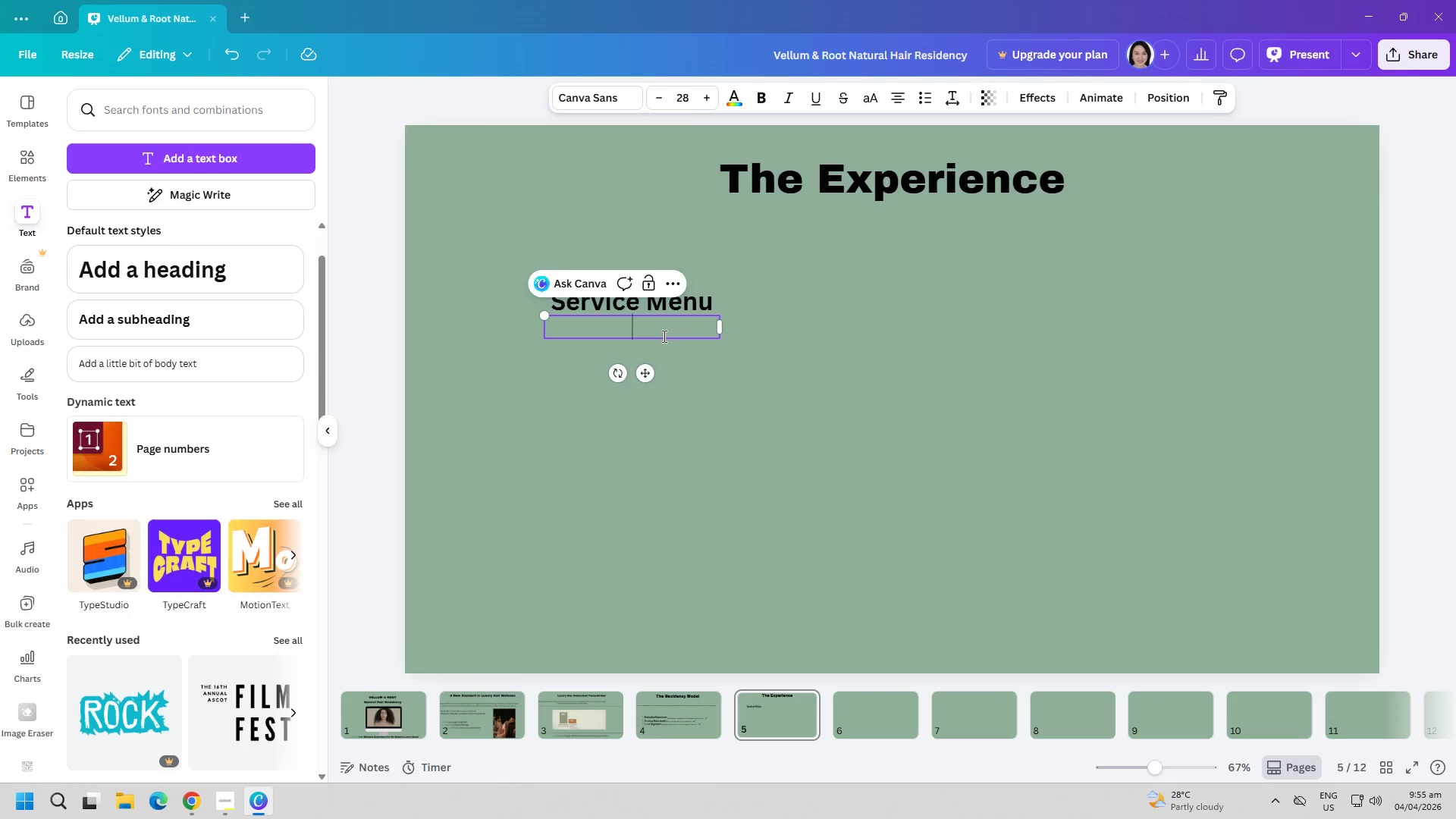 
key(Backspace)
type(A)
key(Backspace)
type(s)
key(Backspace)
type(Sculptural Natural styling)
 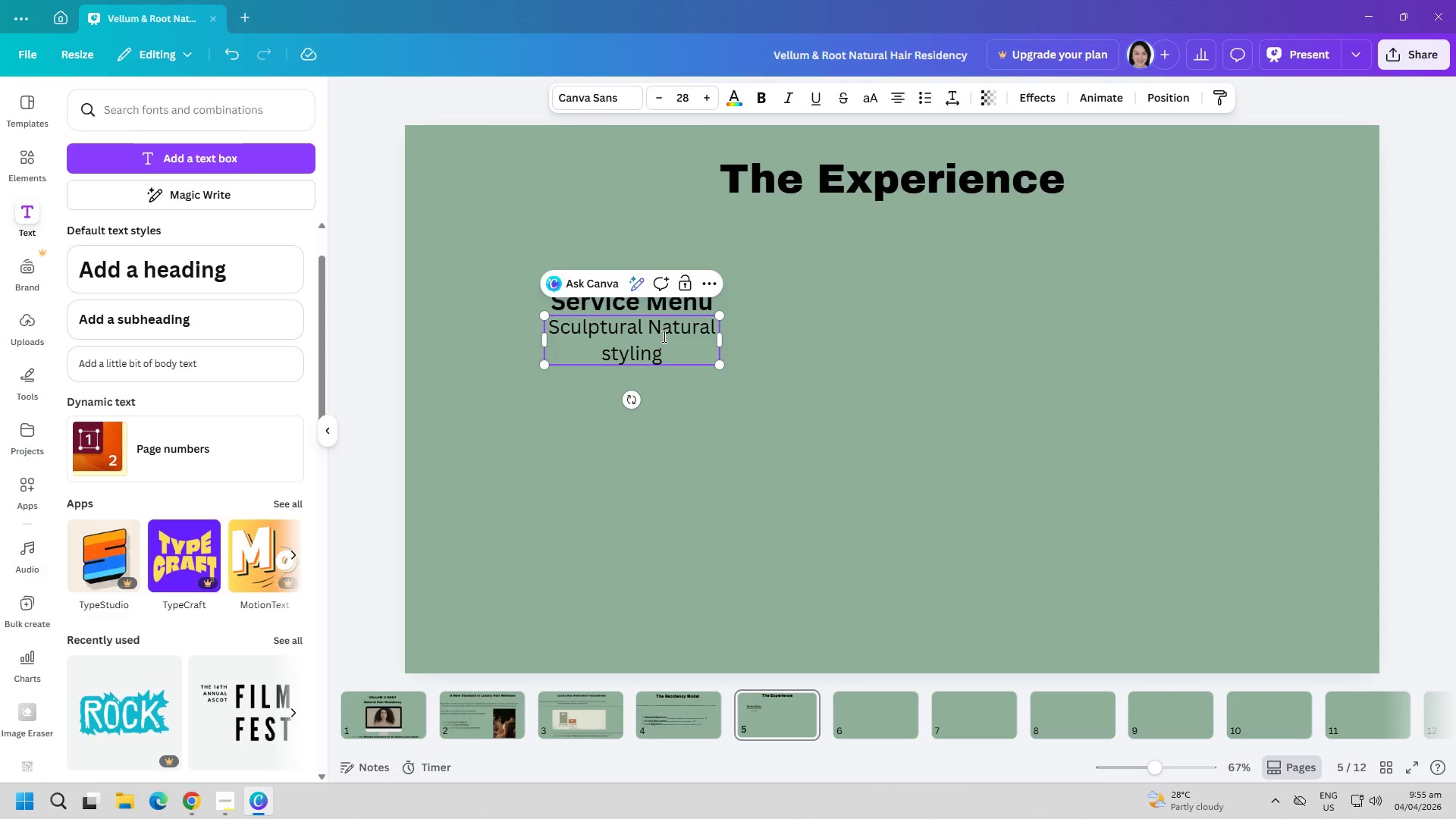 
key(Enter)
 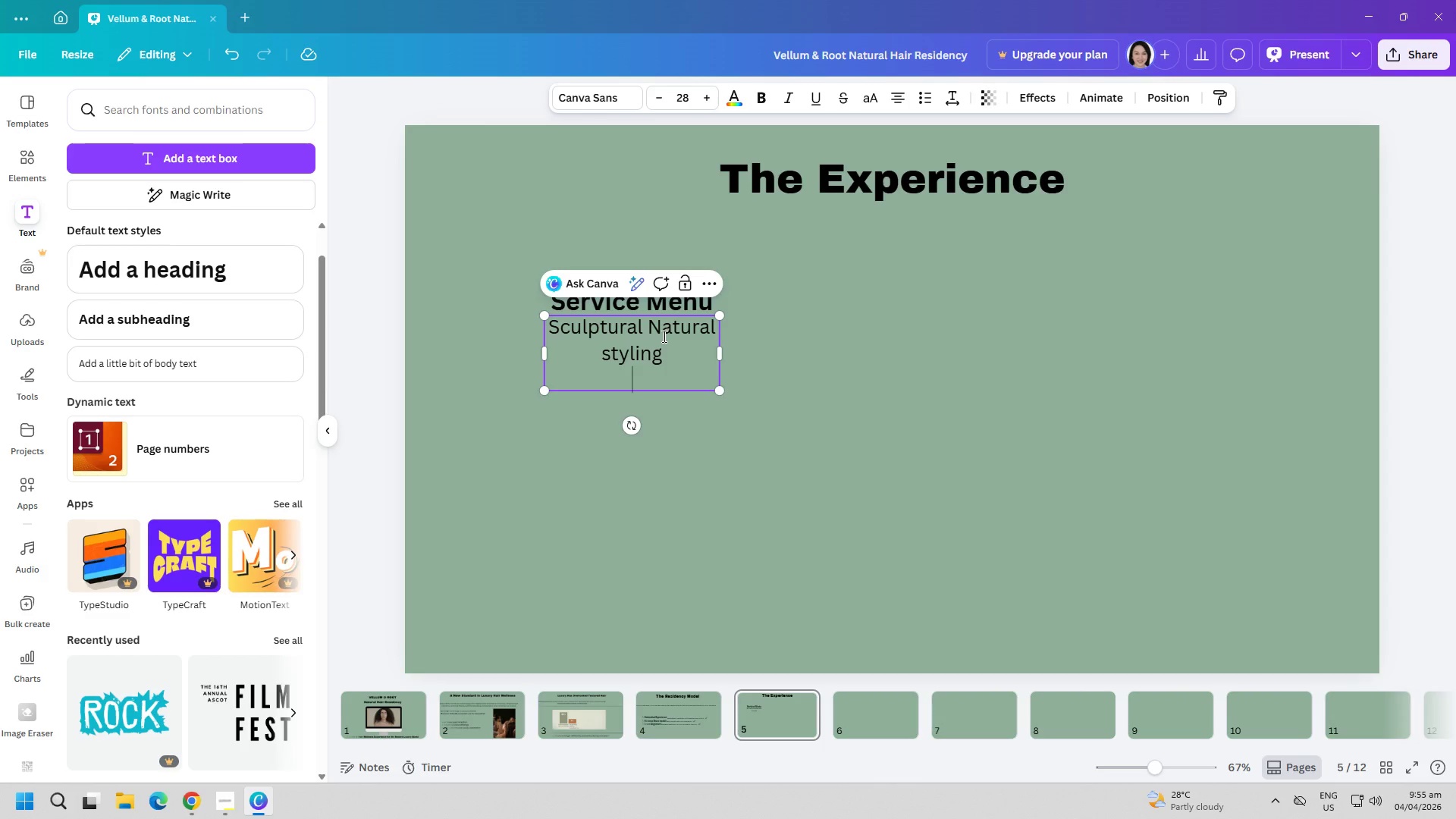 
type(Hydration & Repair Rituals )
key(Backspace)
 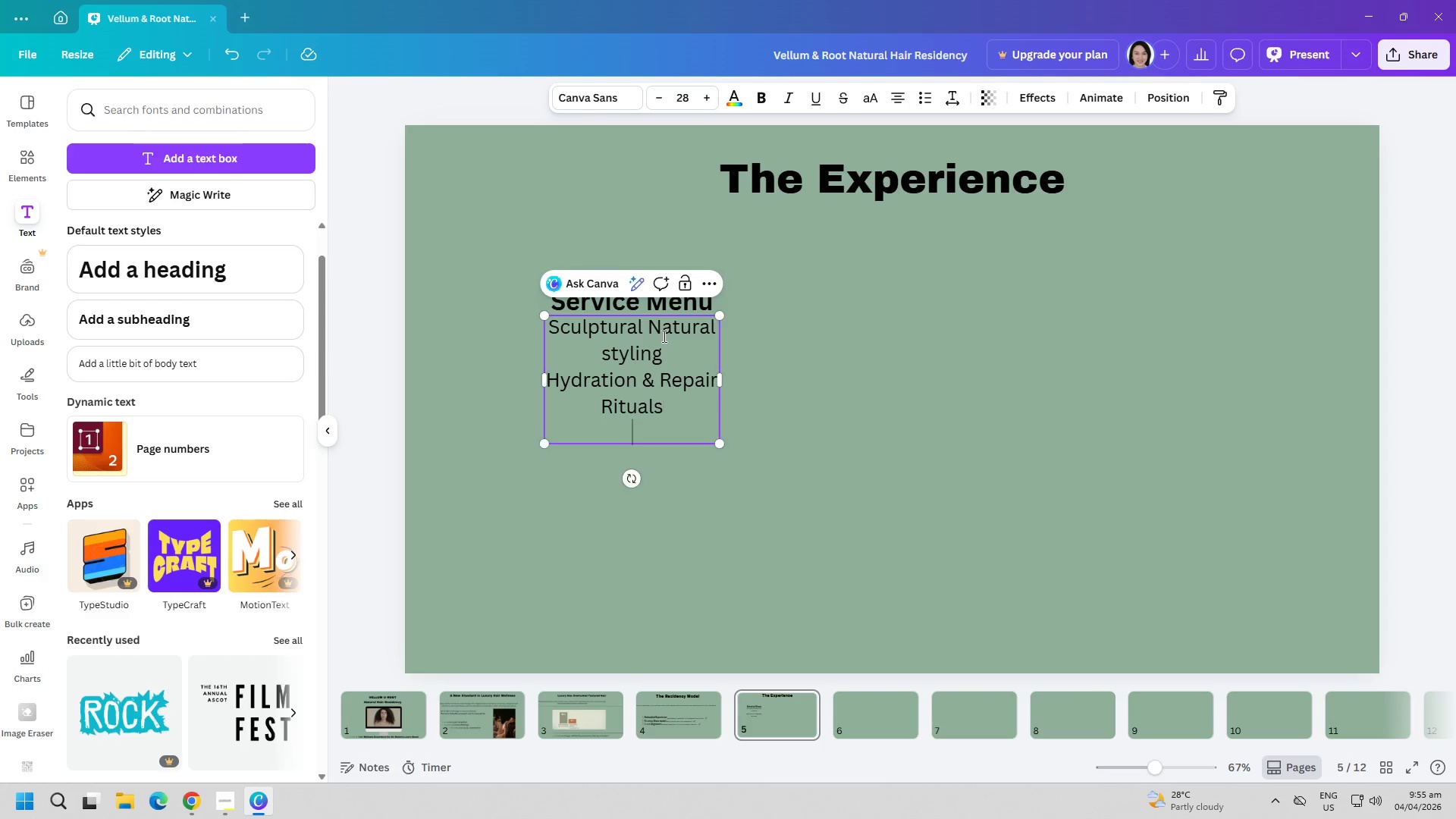 
 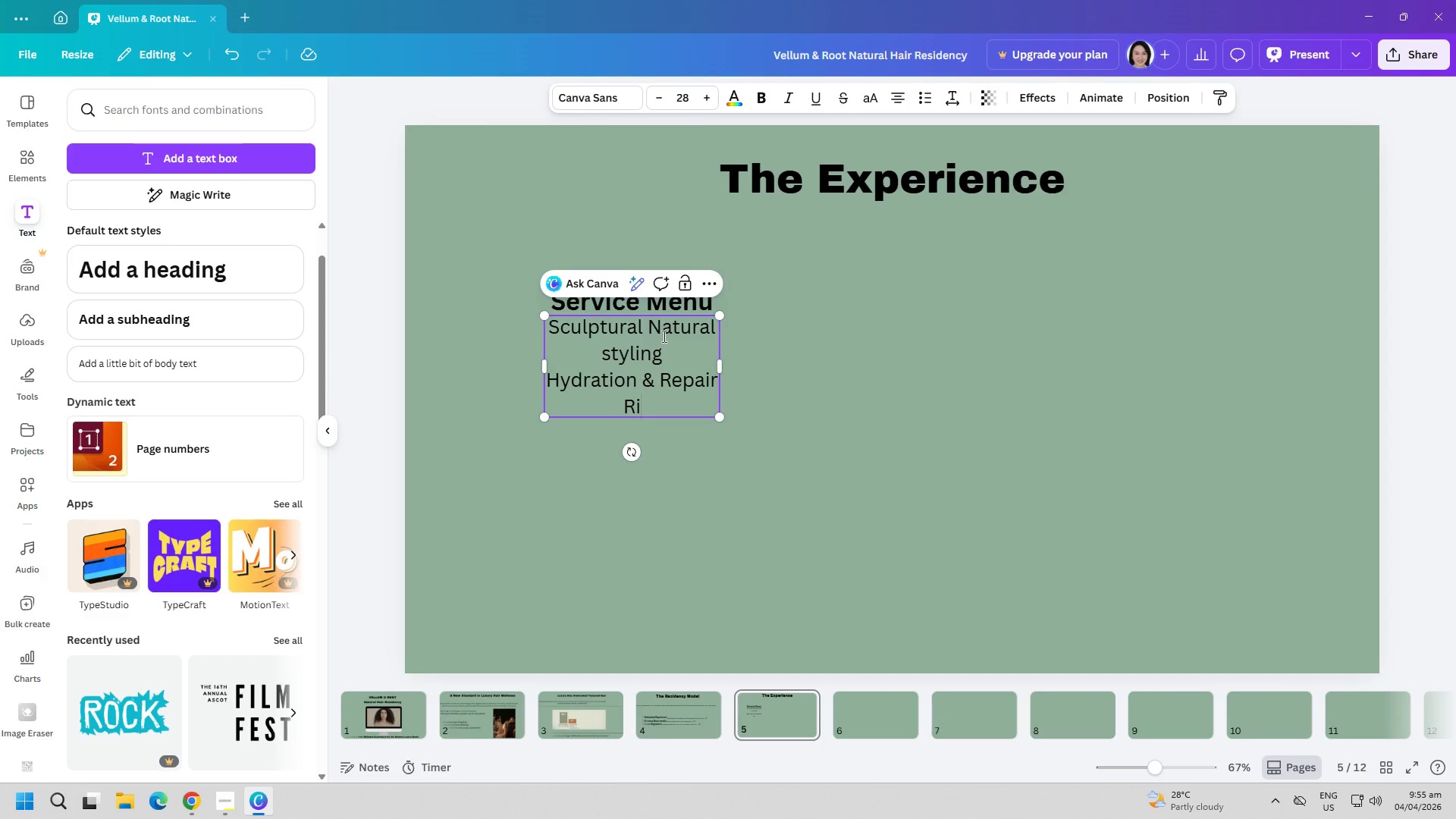 
key(Enter)
 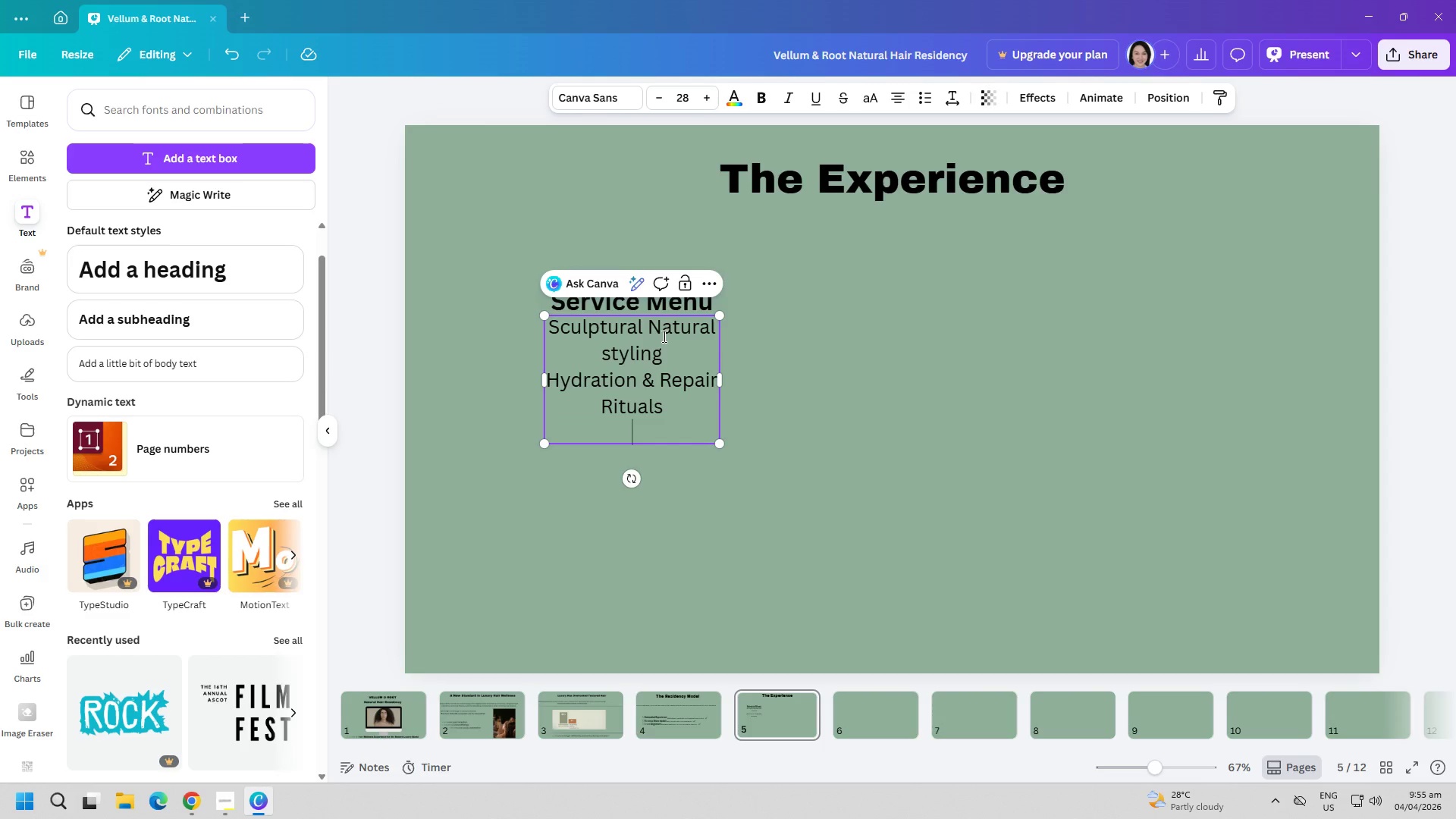 
type(Protective Styling Serb)
key(Backspace)
type(ices)
key(Backspace)
key(Backspace)
key(Backspace)
key(Backspace)
key(Backspace)
key(Backspace)
type(vies)
key(Backspace)
key(Backspace)
key(Backspace)
key(Backspace)
type(vi)
key(Backspace)
key(Backspace)
type(vices)
 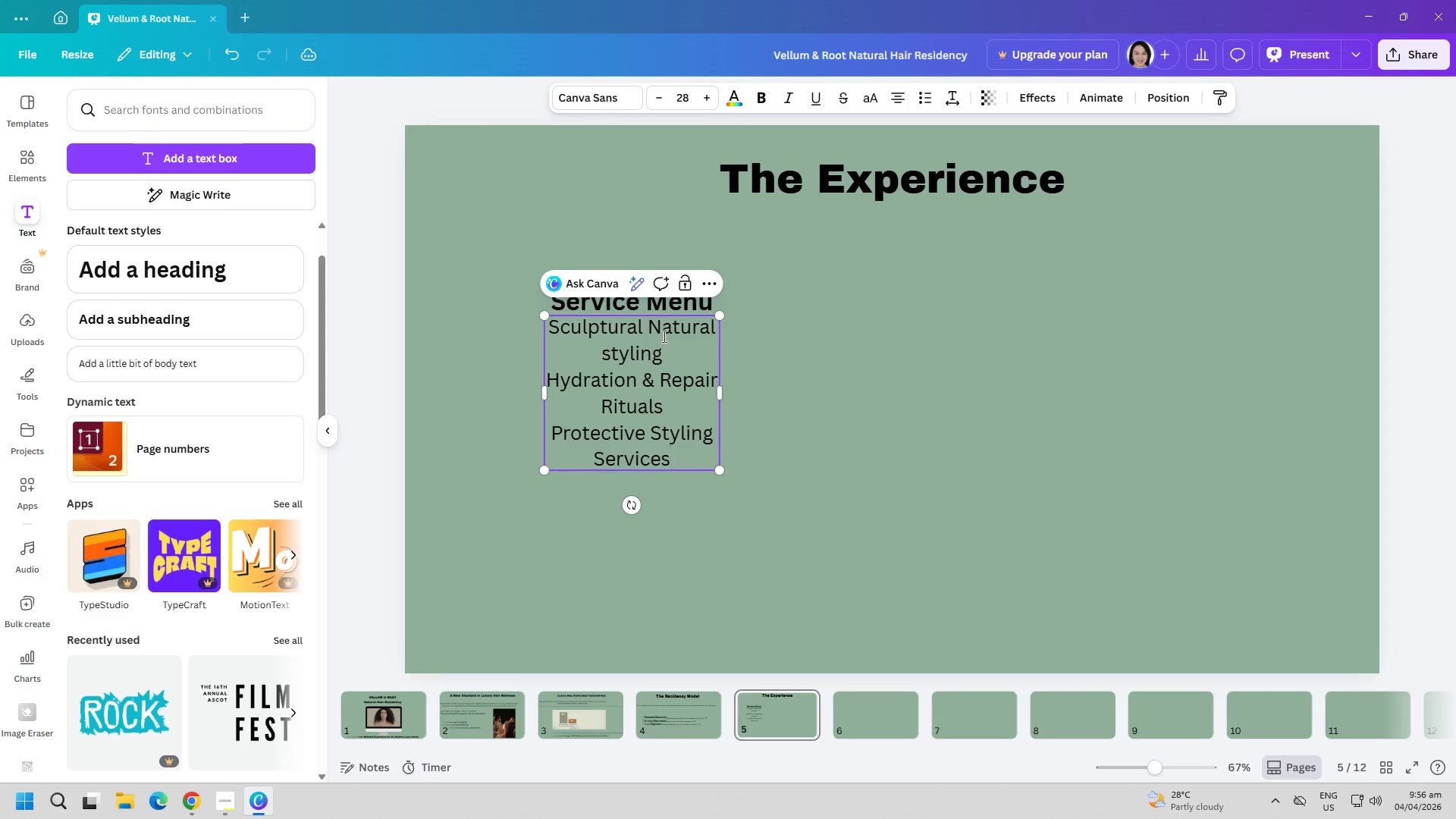 
key(Enter)
 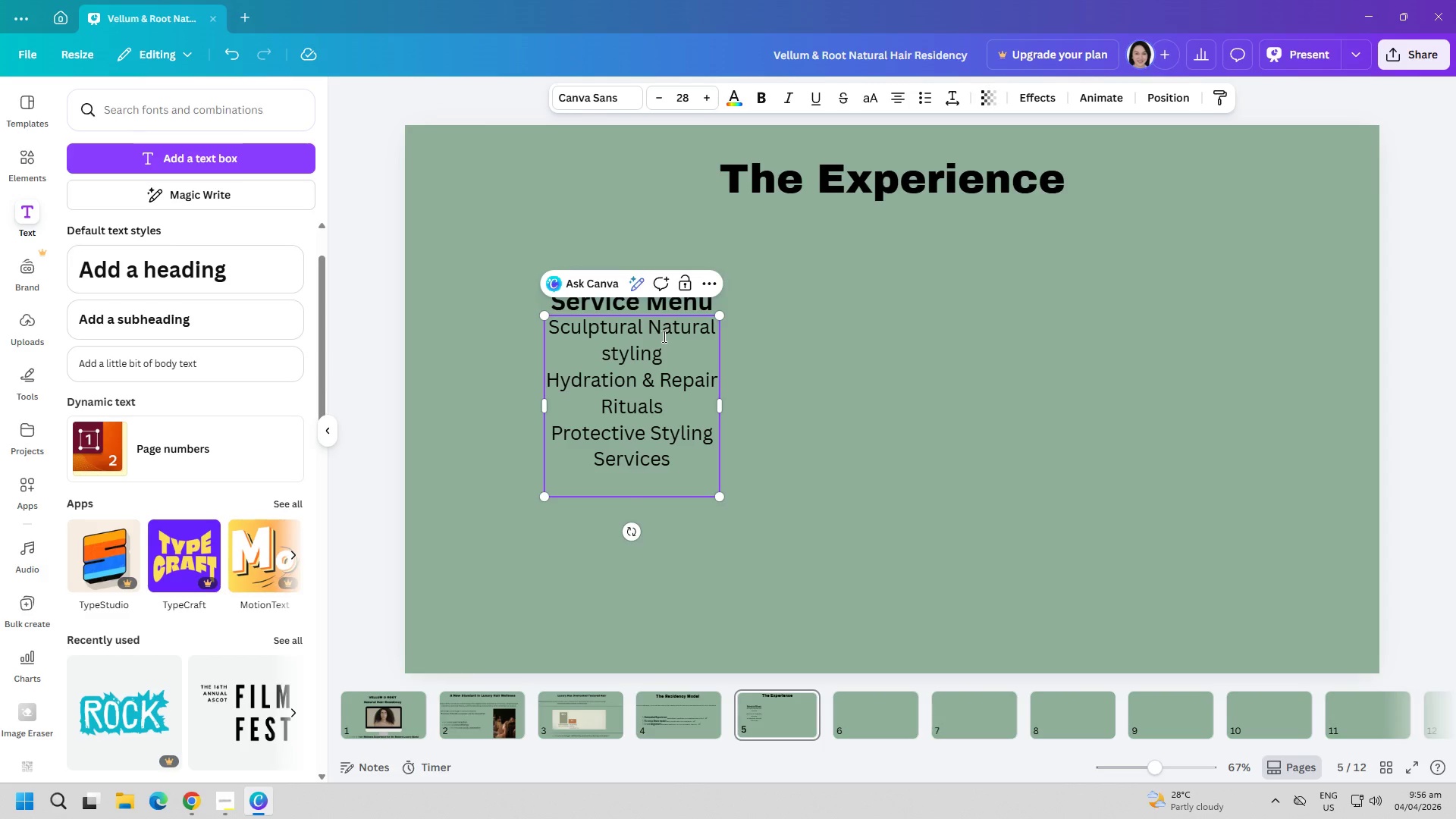 
type(s)
key(Backspace)
type(Scalp Detox $)
key(Backspace)
type(#)
key(Backspace)
type(& Renewal)
 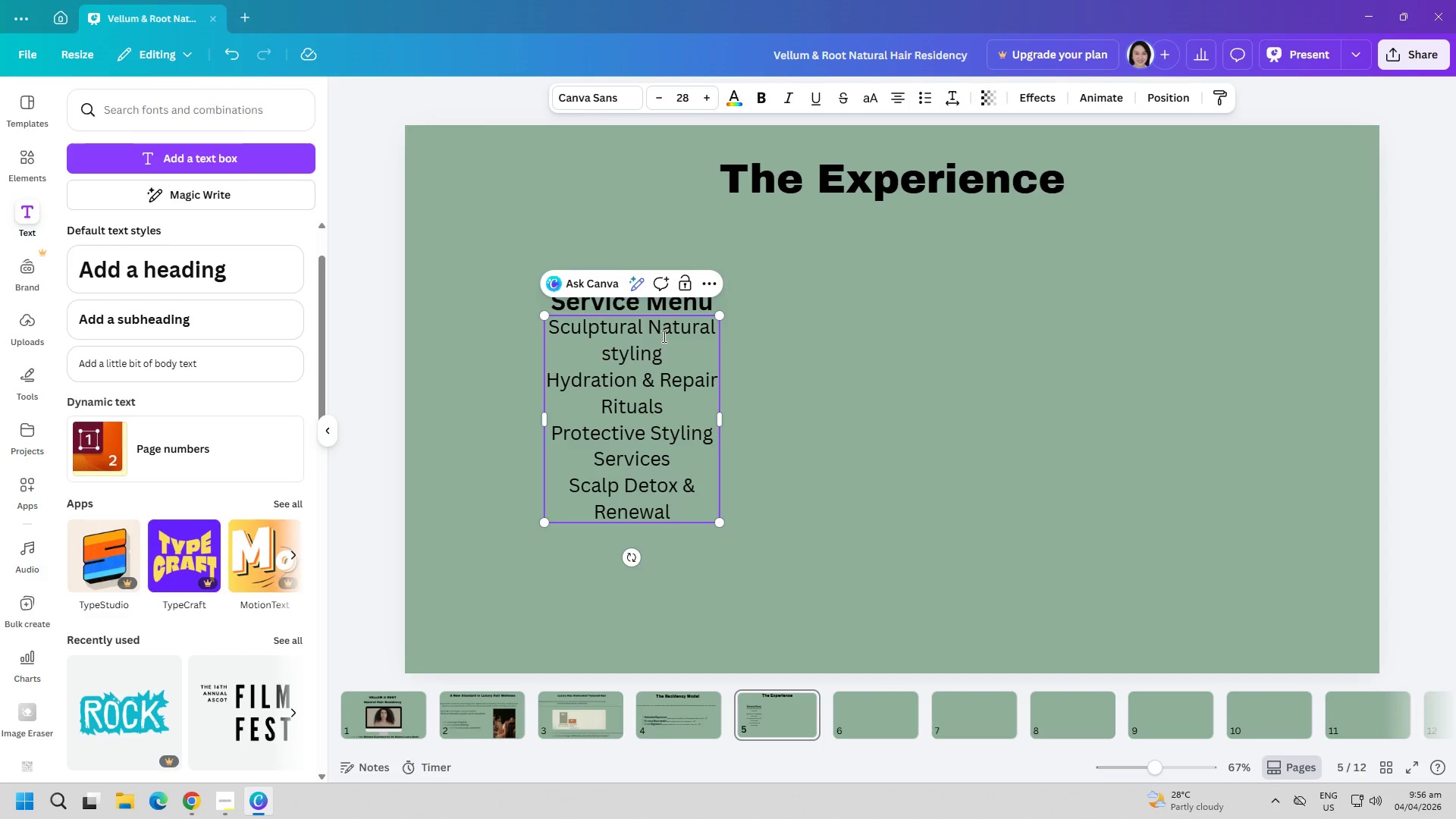 
left_click_drag(start_coordinate=[720, 421], to_coordinate=[840, 422])
 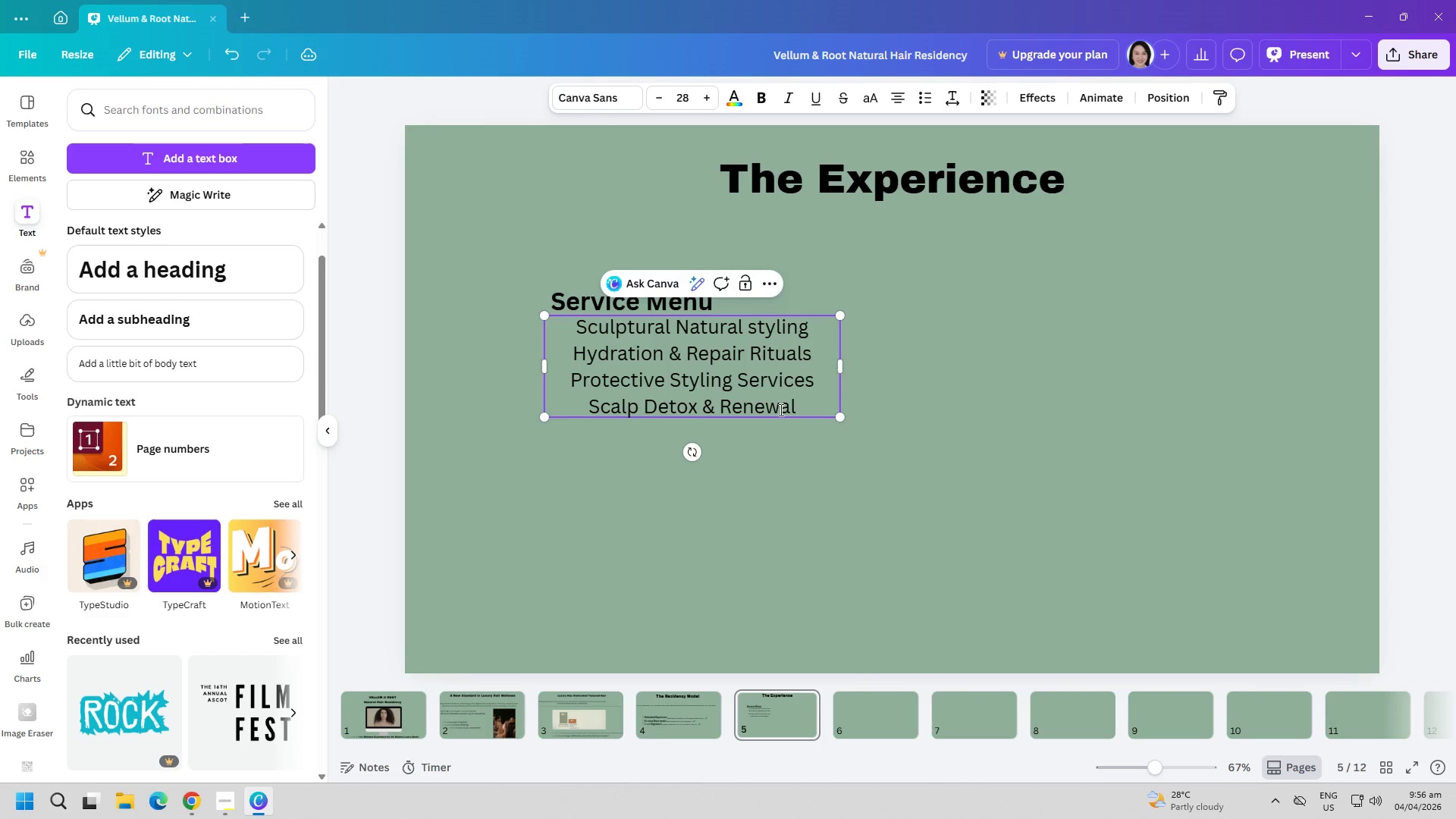 
left_click([780, 408])
 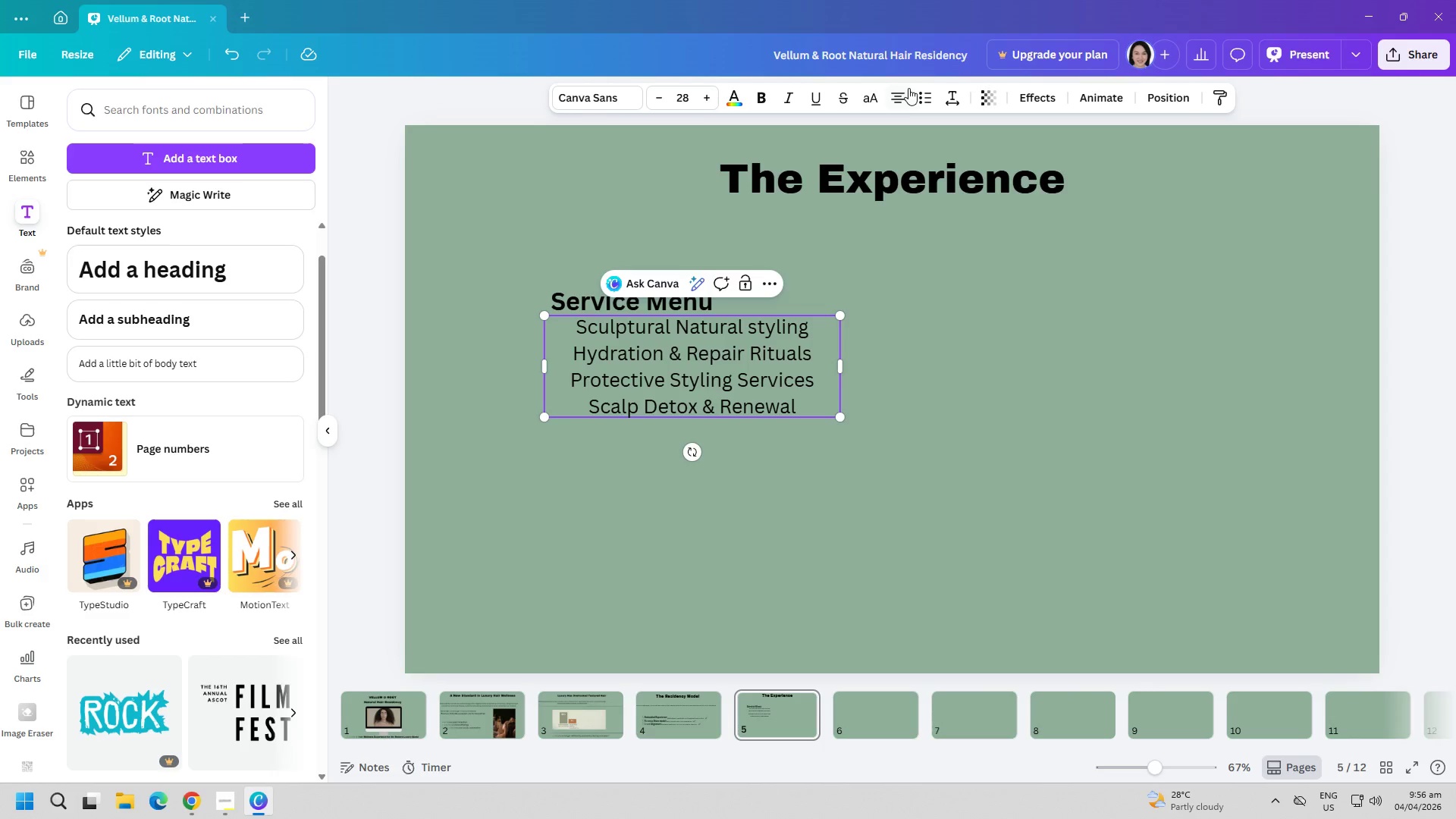 
left_click([922, 93])
 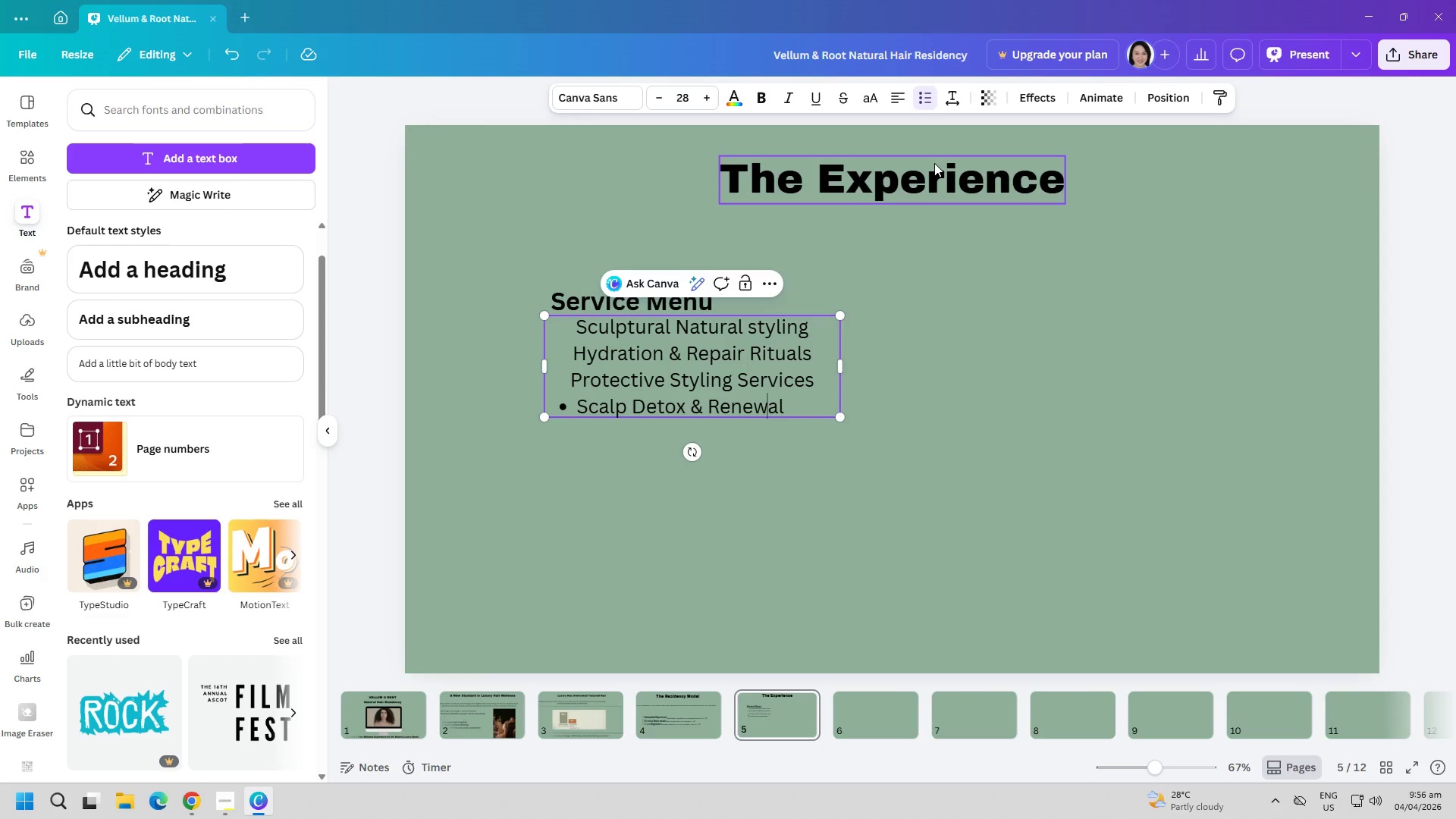 
key(Control+ControlLeft)
 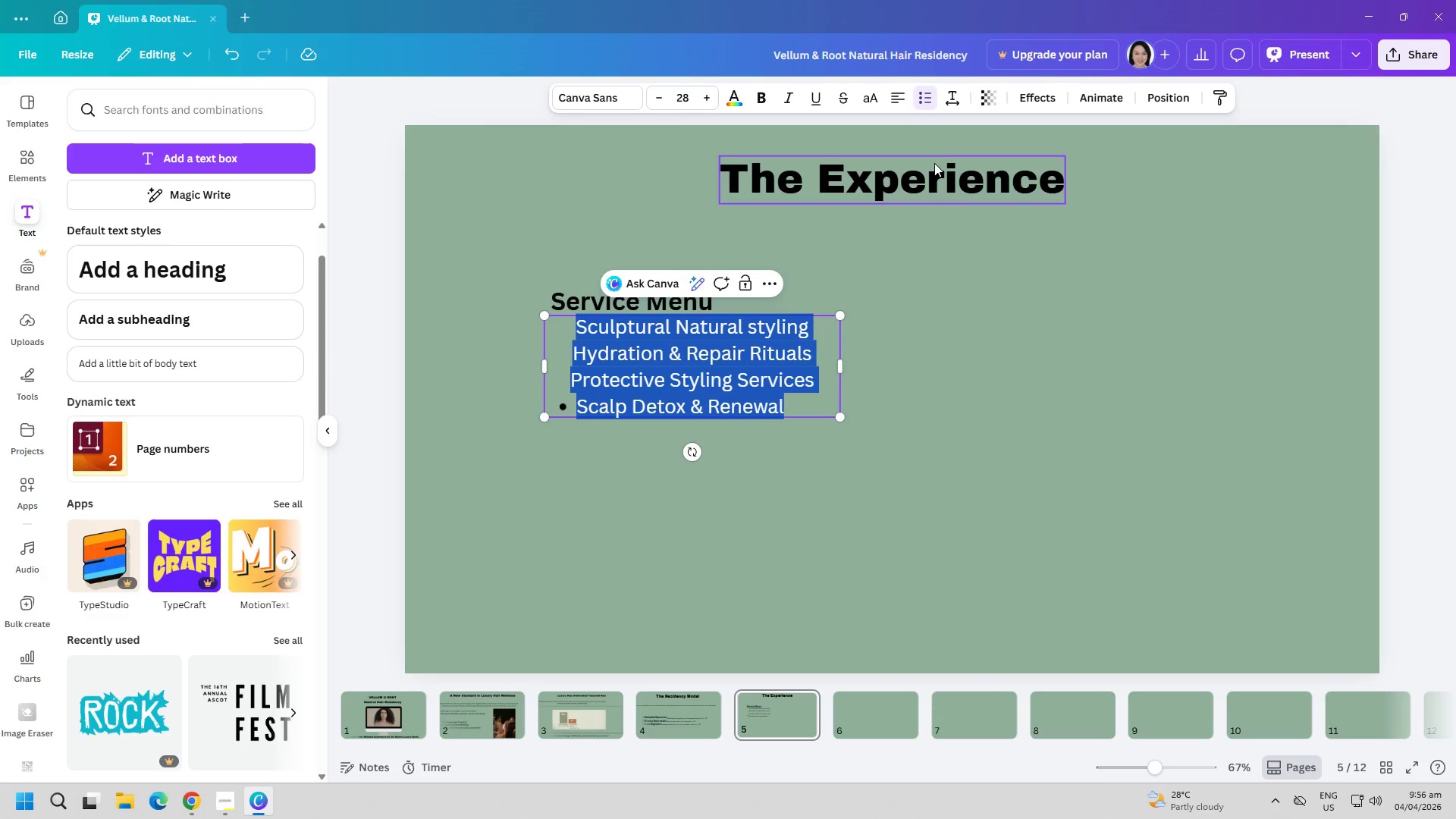 
key(Control+A)
 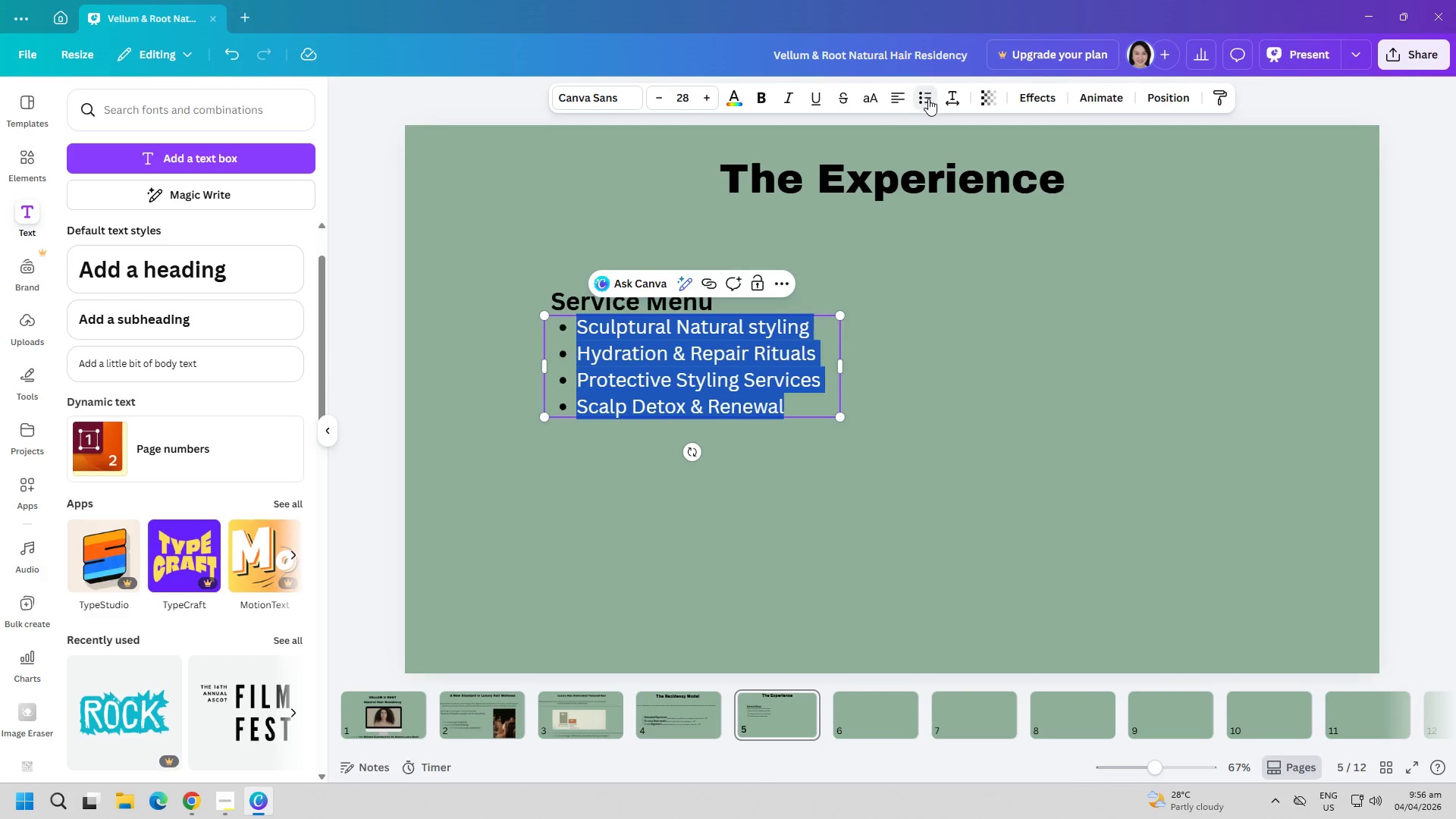 
double_click([908, 488])
 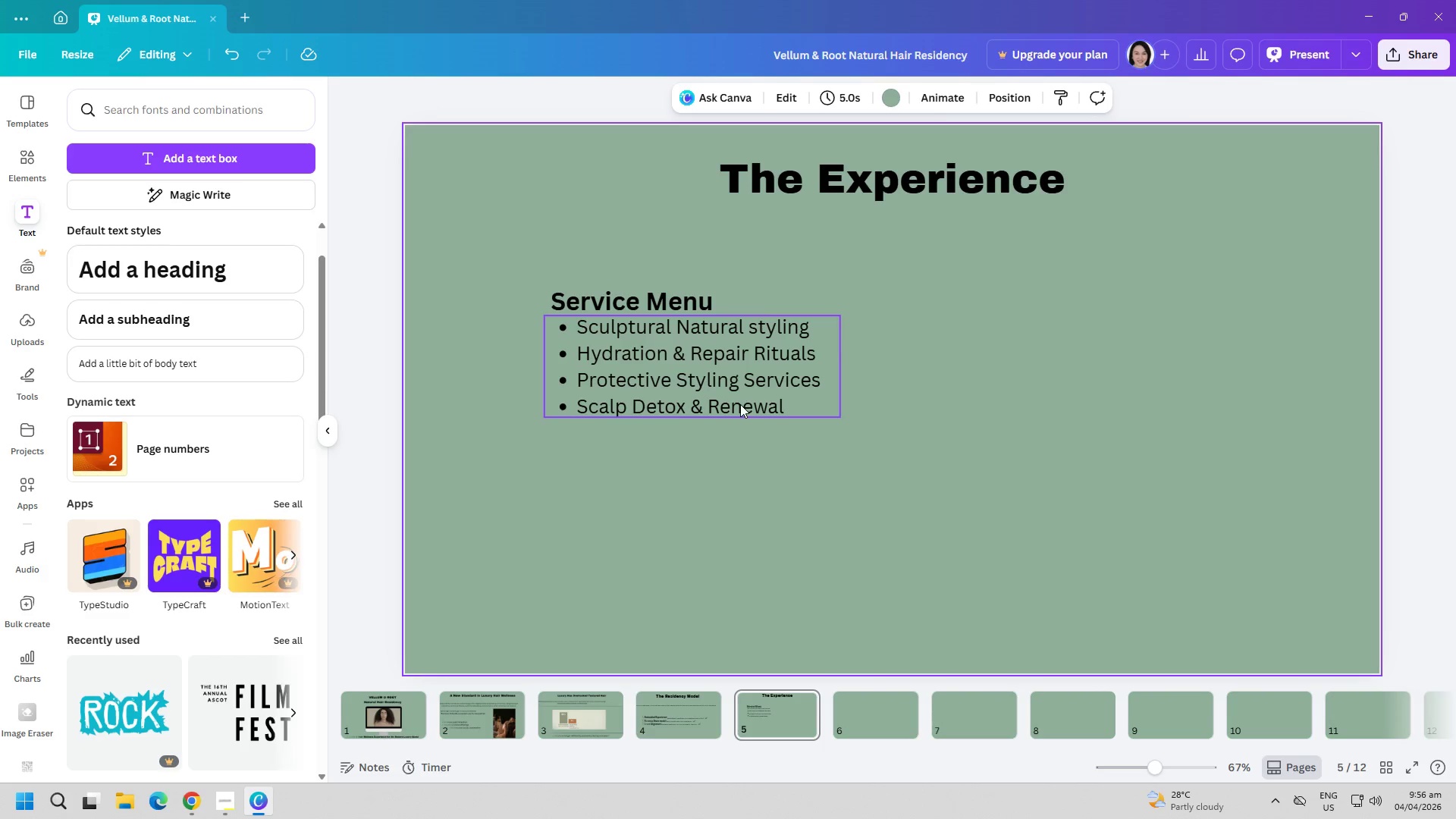 
left_click_drag(start_coordinate=[747, 391], to_coordinate=[752, 440])
 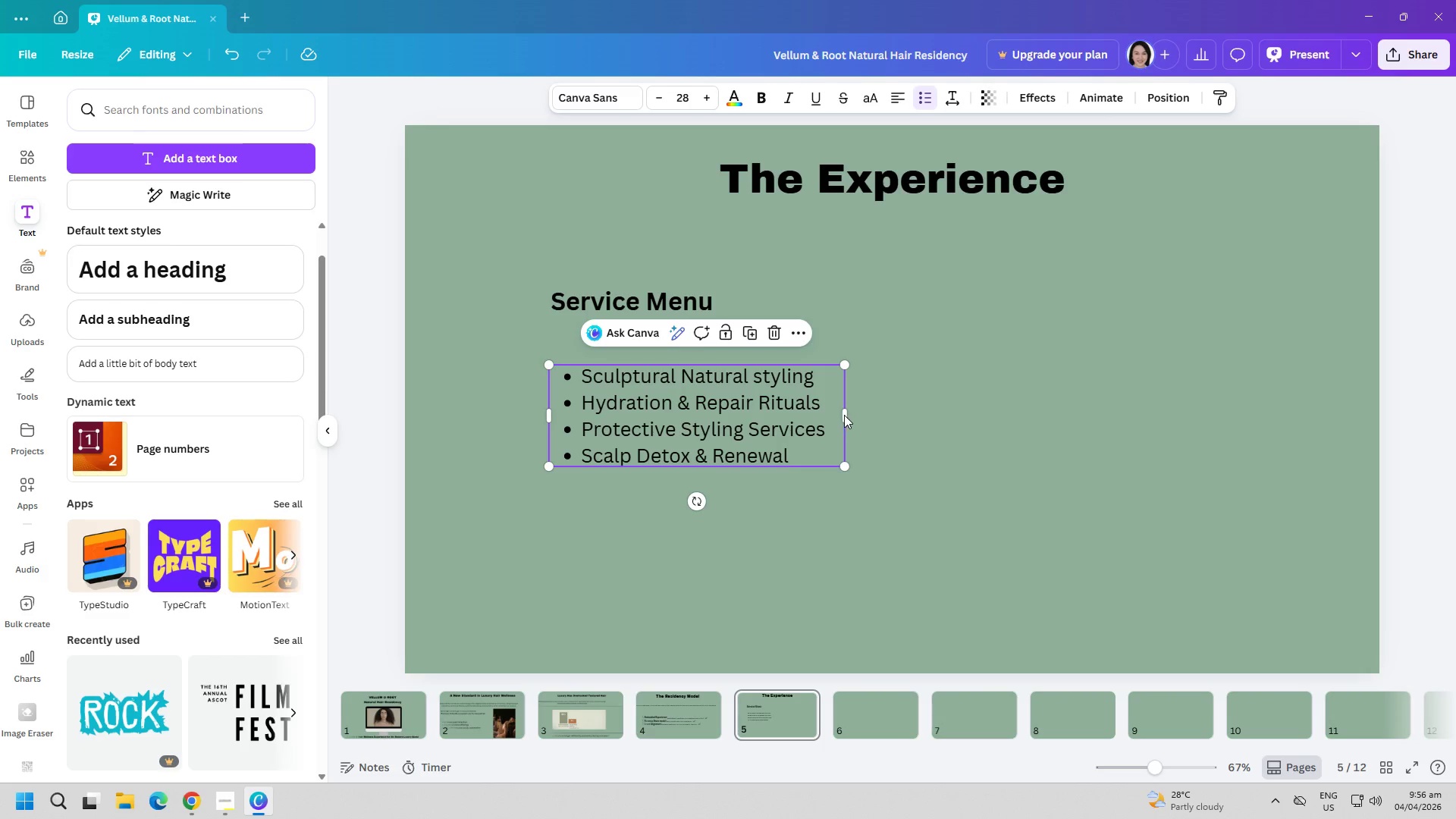 
left_click_drag(start_coordinate=[844, 415], to_coordinate=[861, 415])
 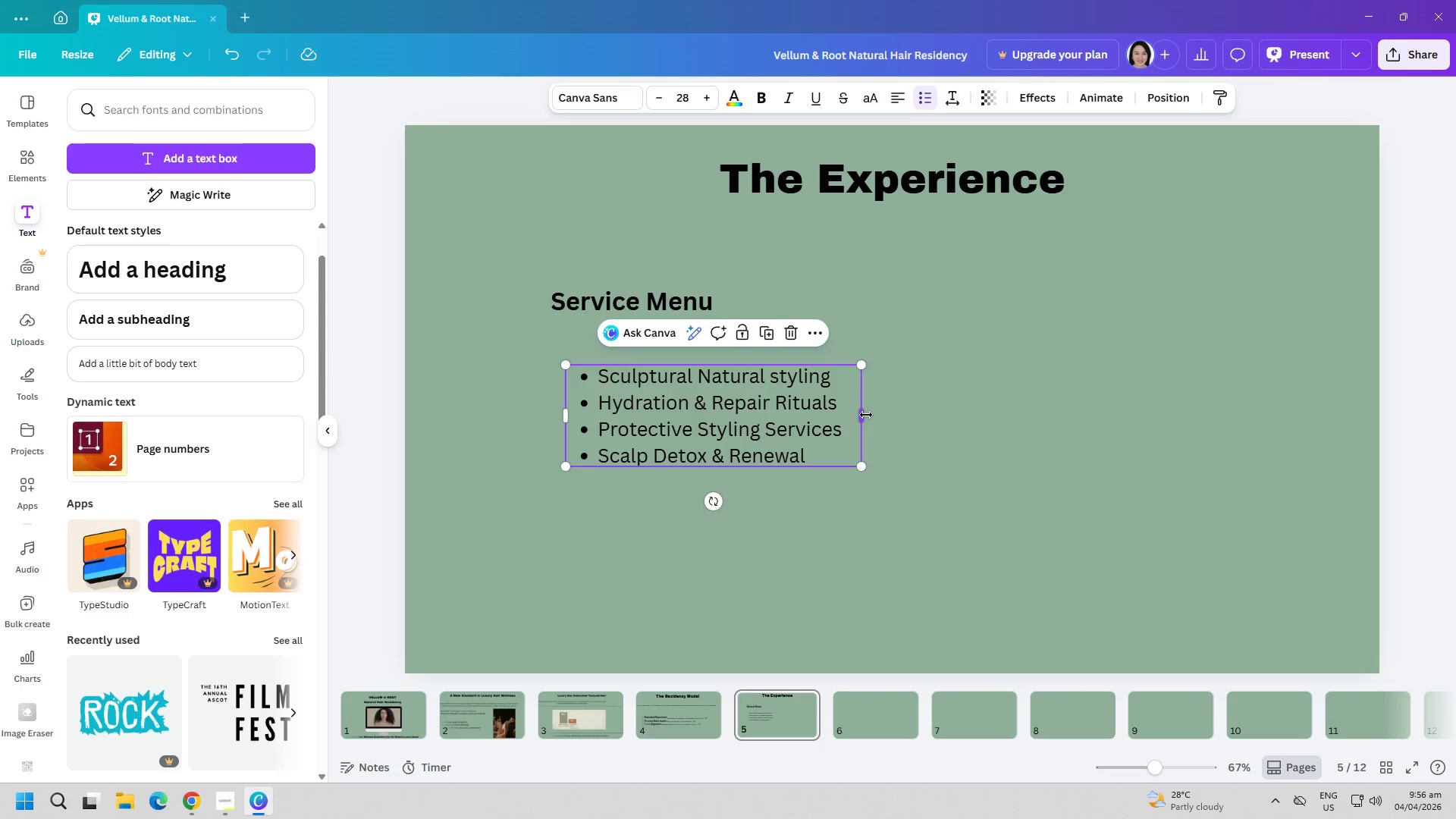 
wait(24.2)
 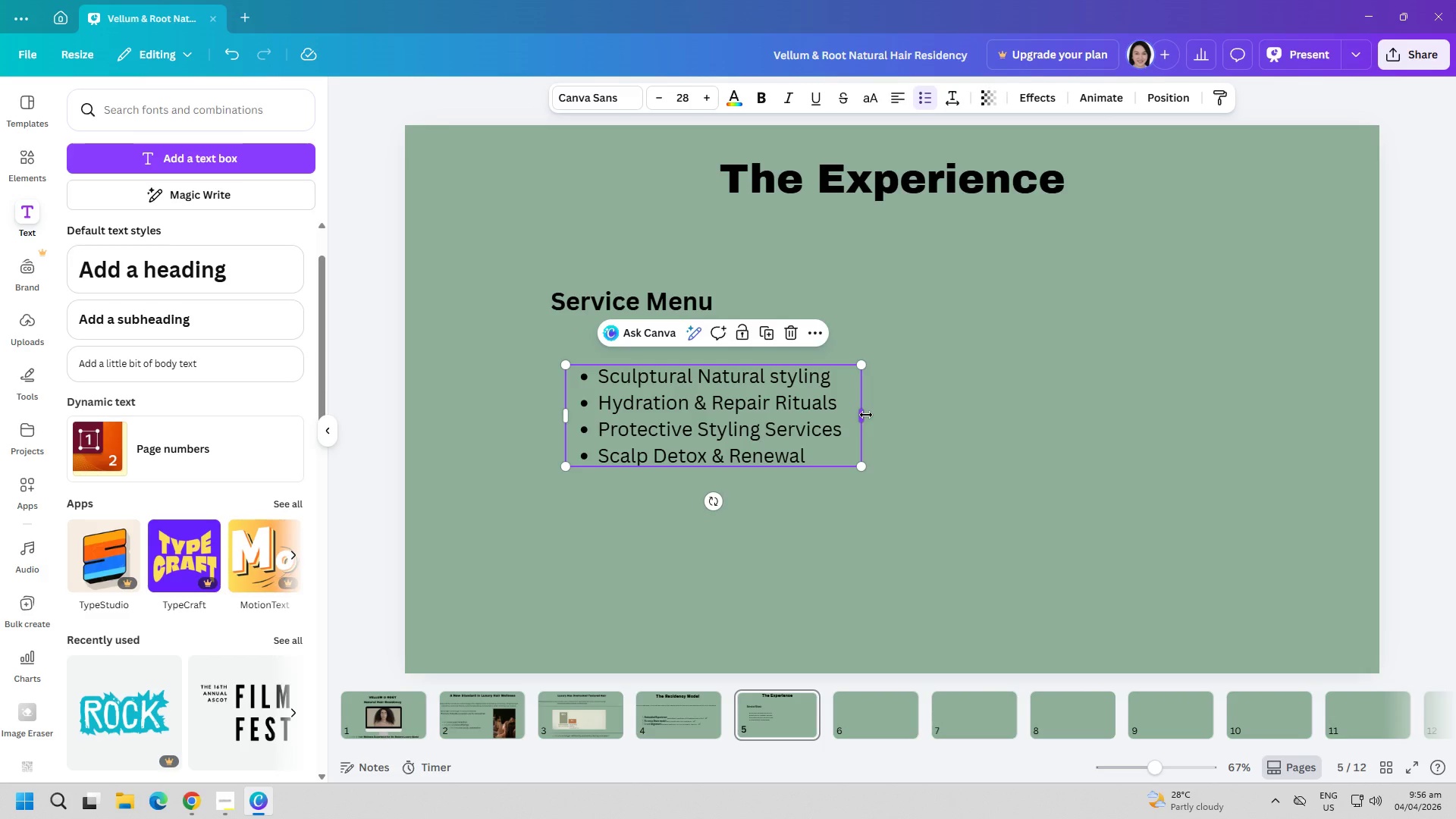 
left_click_drag(start_coordinate=[764, 427], to_coordinate=[645, 431])
 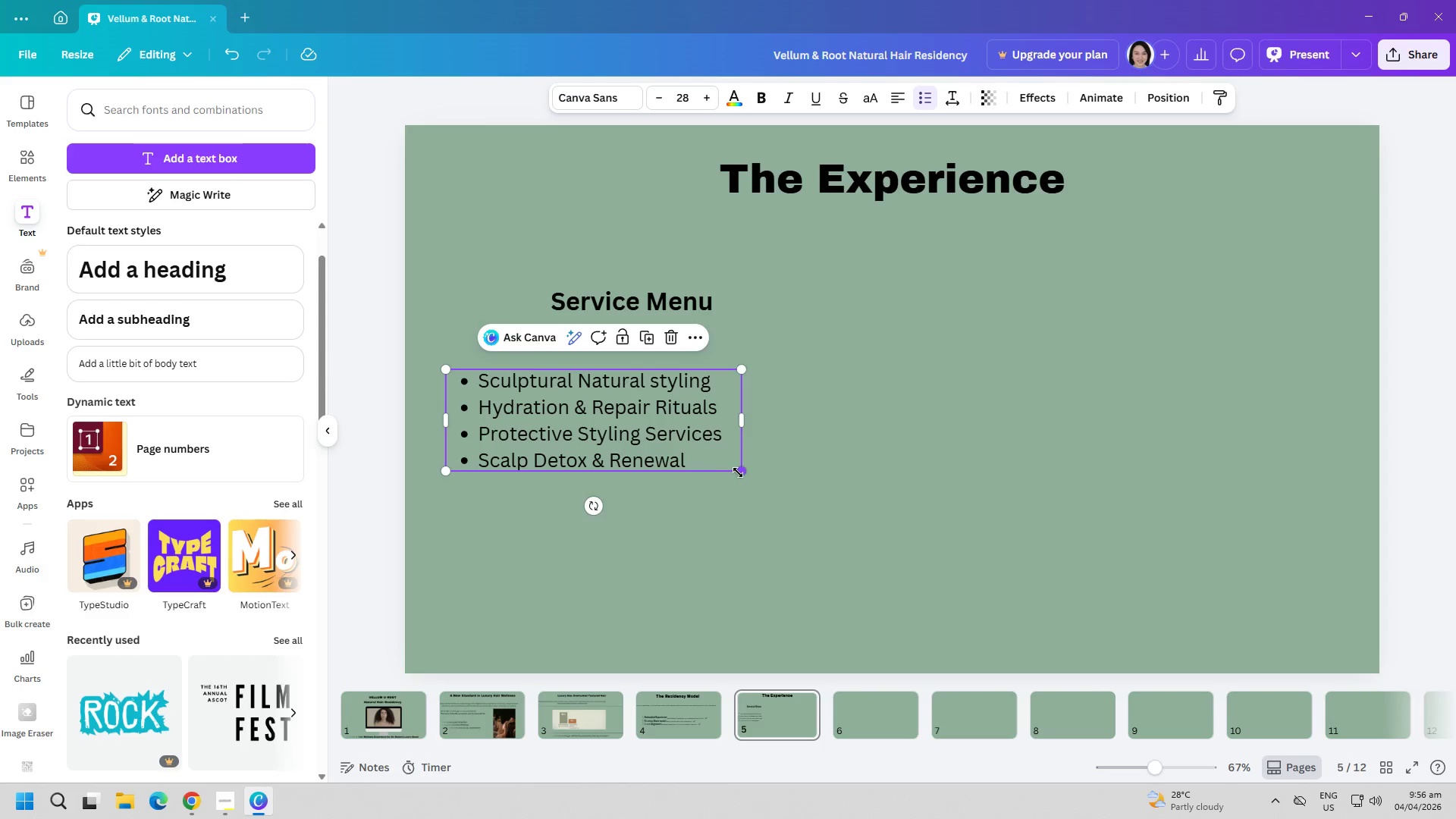 
left_click_drag(start_coordinate=[738, 472], to_coordinate=[987, 571])
 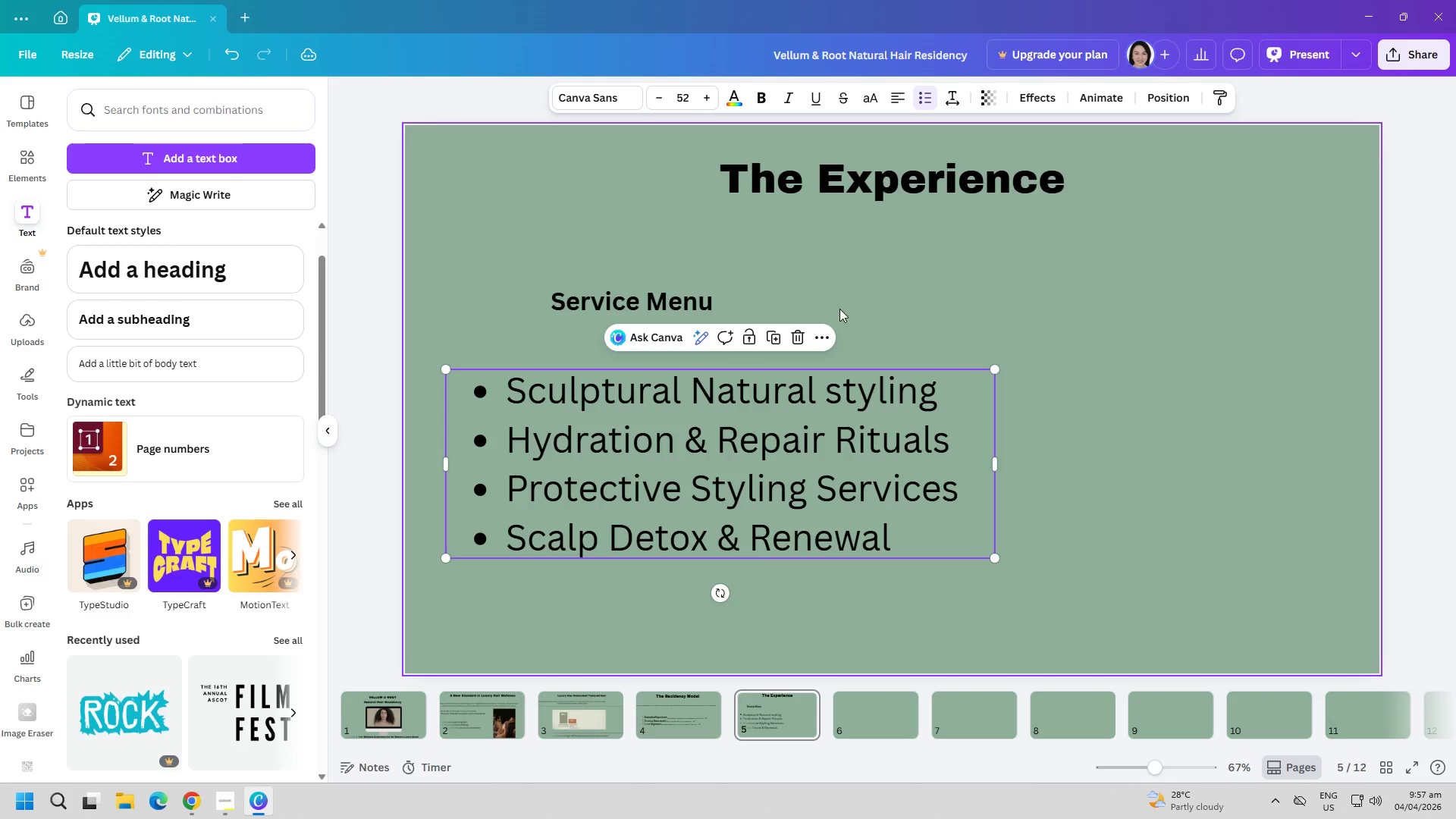 
left_click([839, 307])
 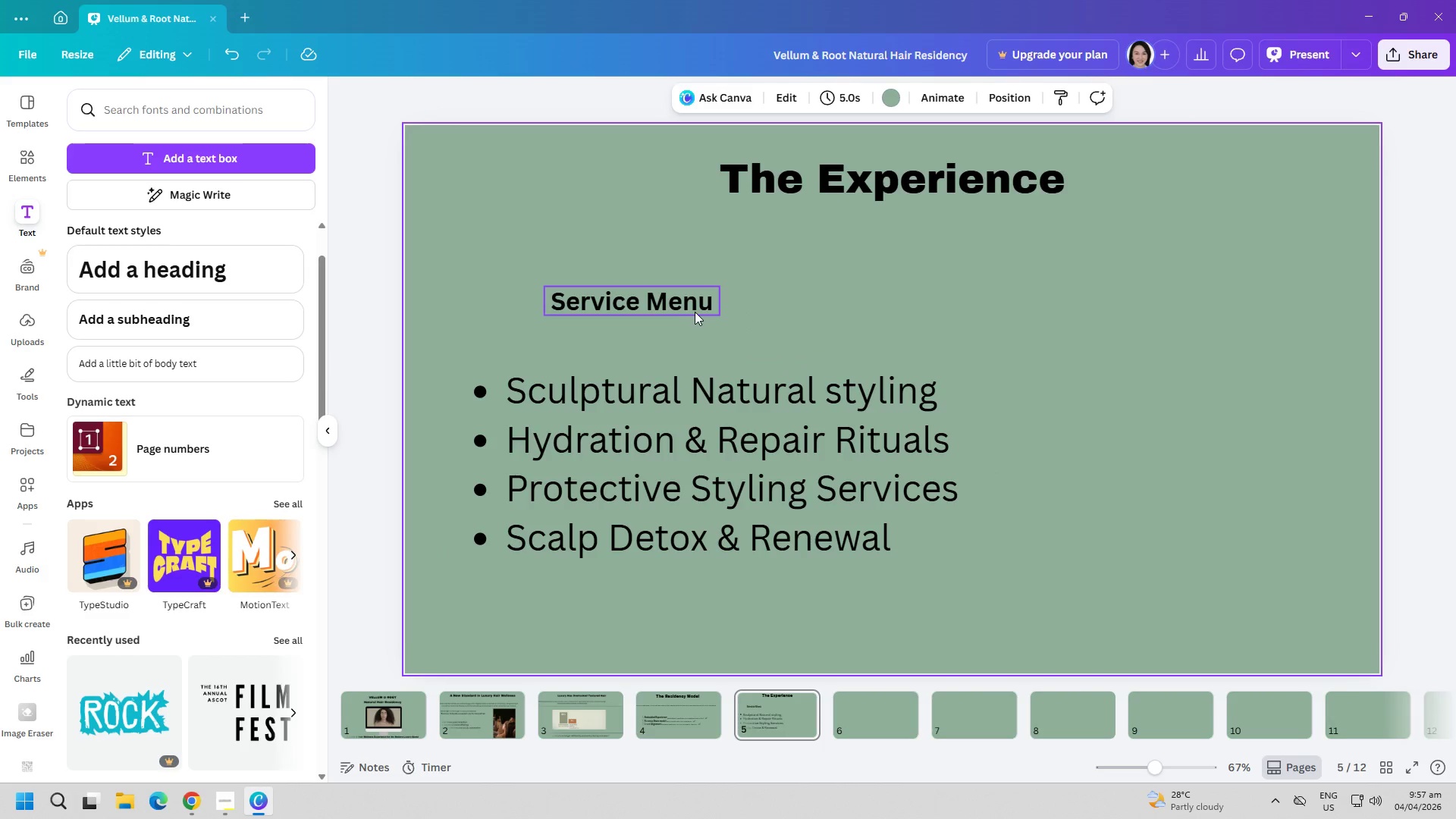 
left_click_drag(start_coordinate=[686, 304], to_coordinate=[592, 268])
 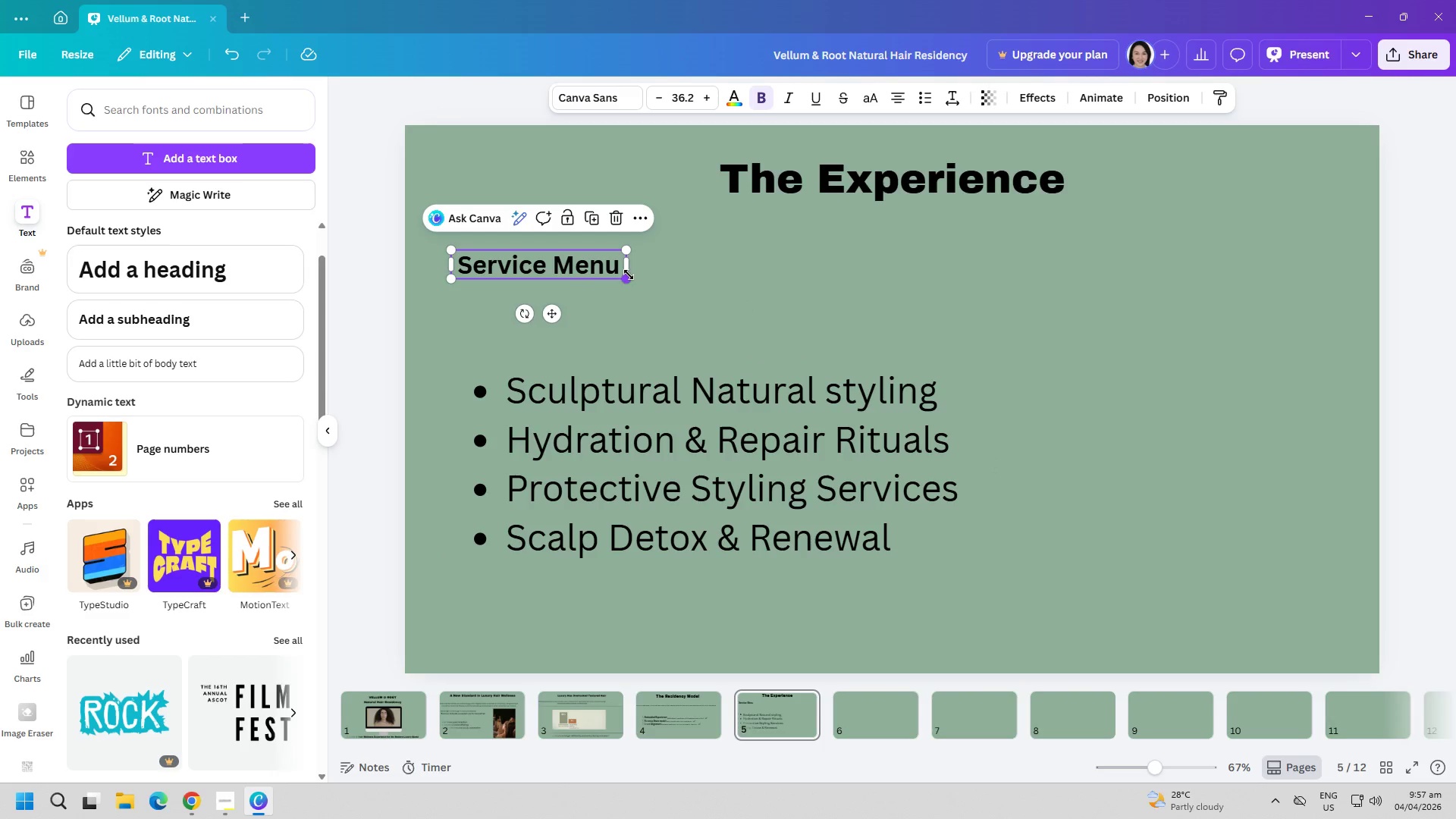 
left_click_drag(start_coordinate=[624, 278], to_coordinate=[758, 329])
 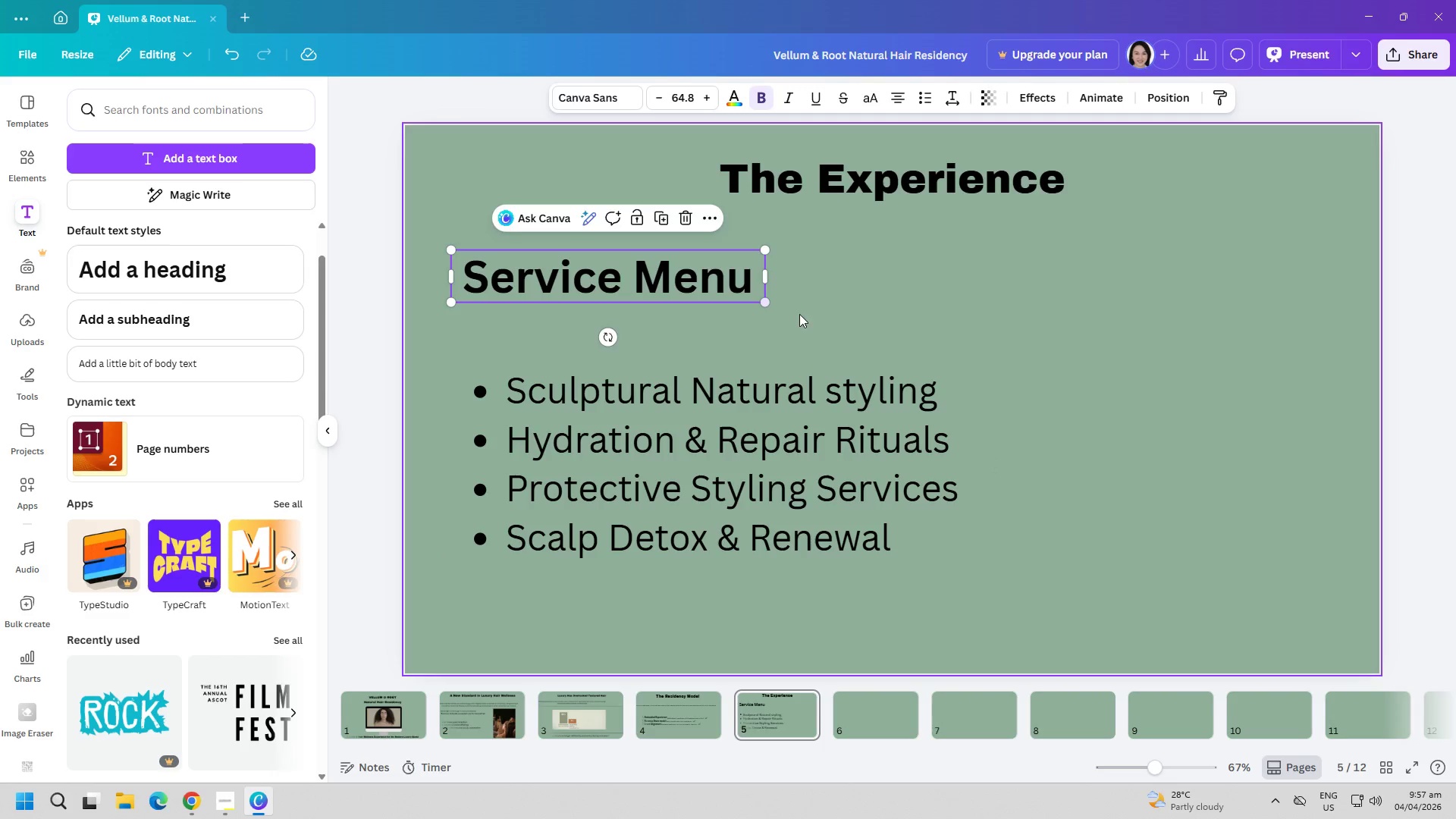 
left_click([897, 293])
 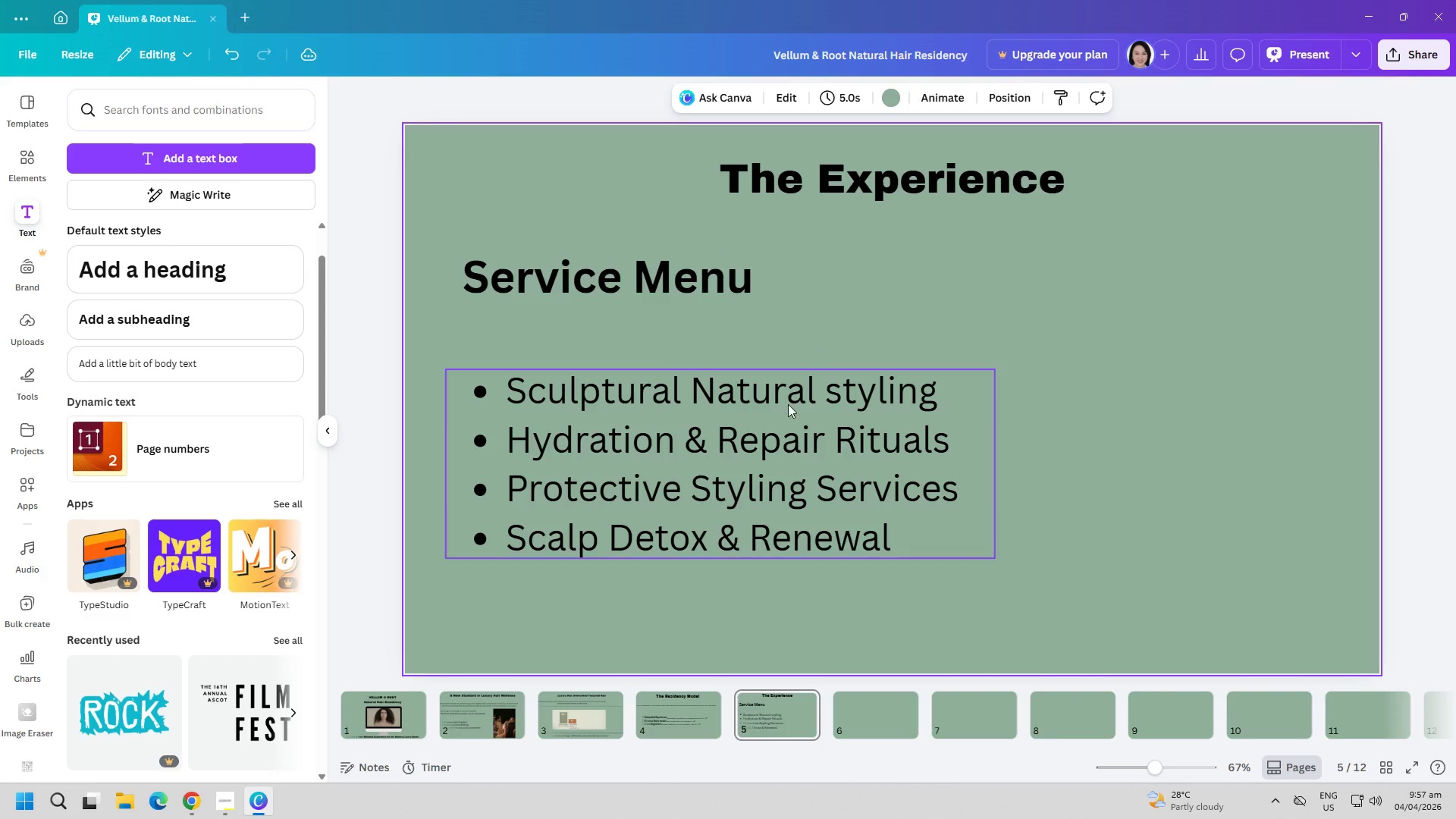 
left_click_drag(start_coordinate=[755, 470], to_coordinate=[792, 438])
 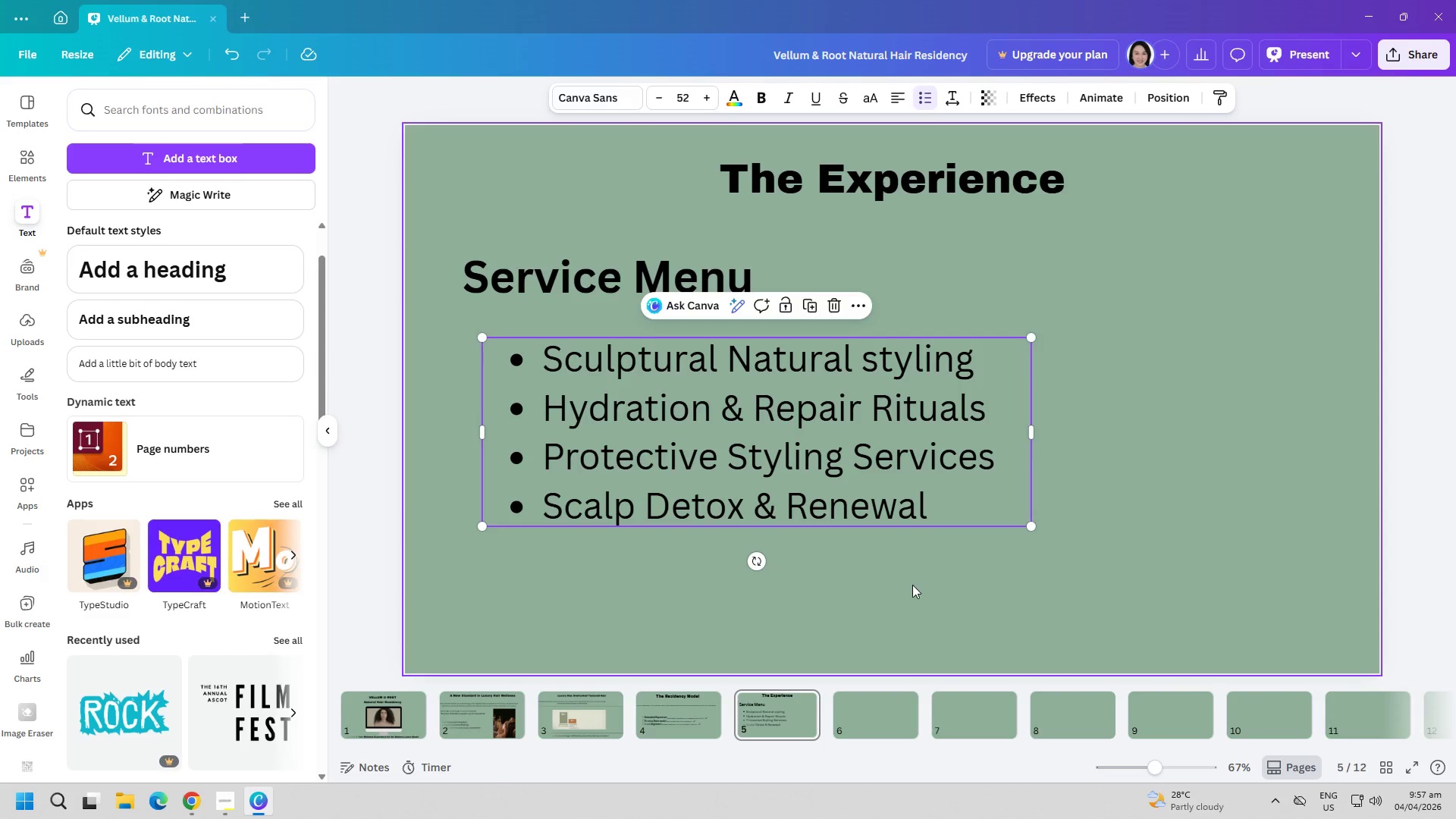 
left_click([912, 585])
 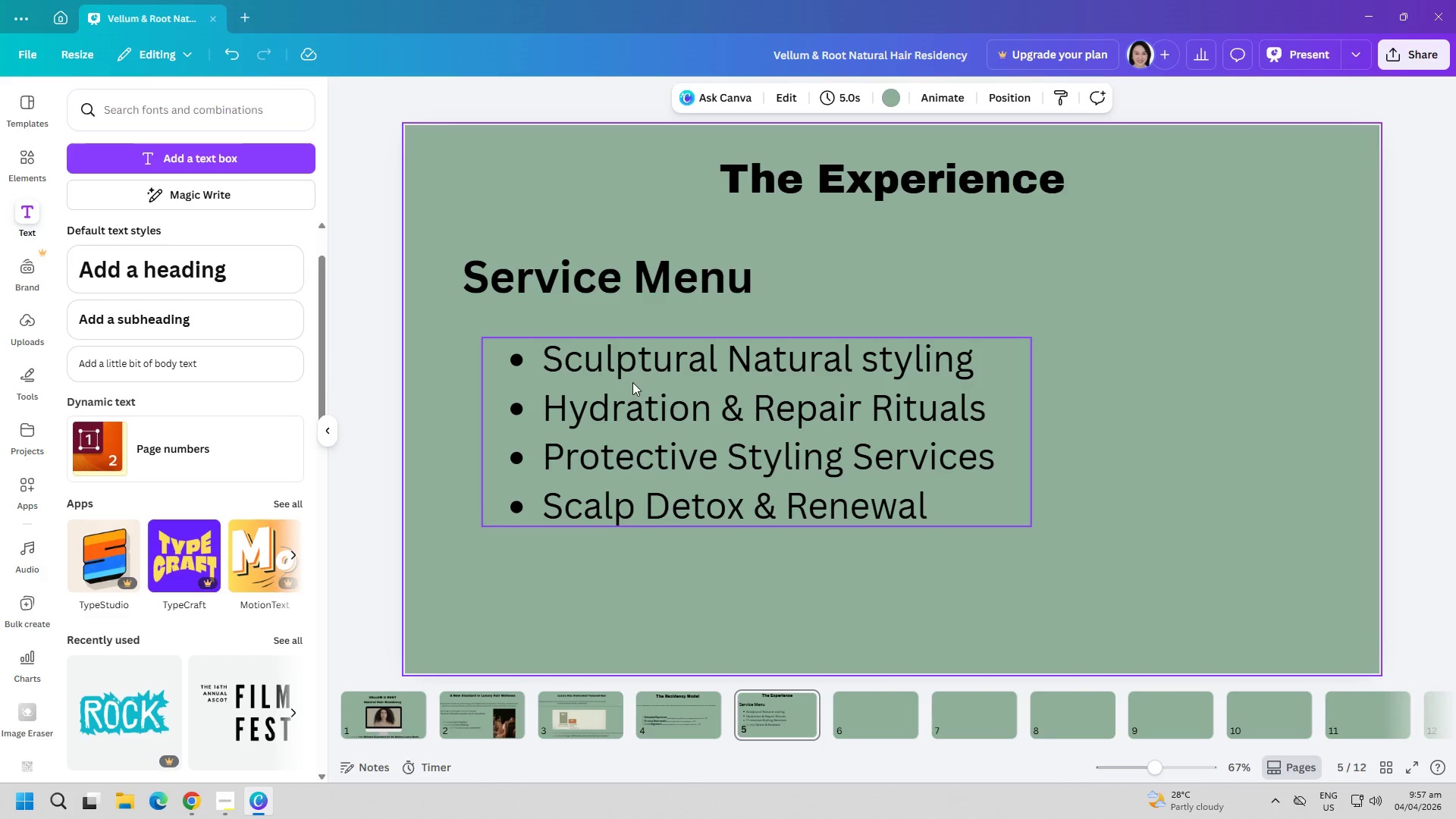 
double_click([646, 369])
 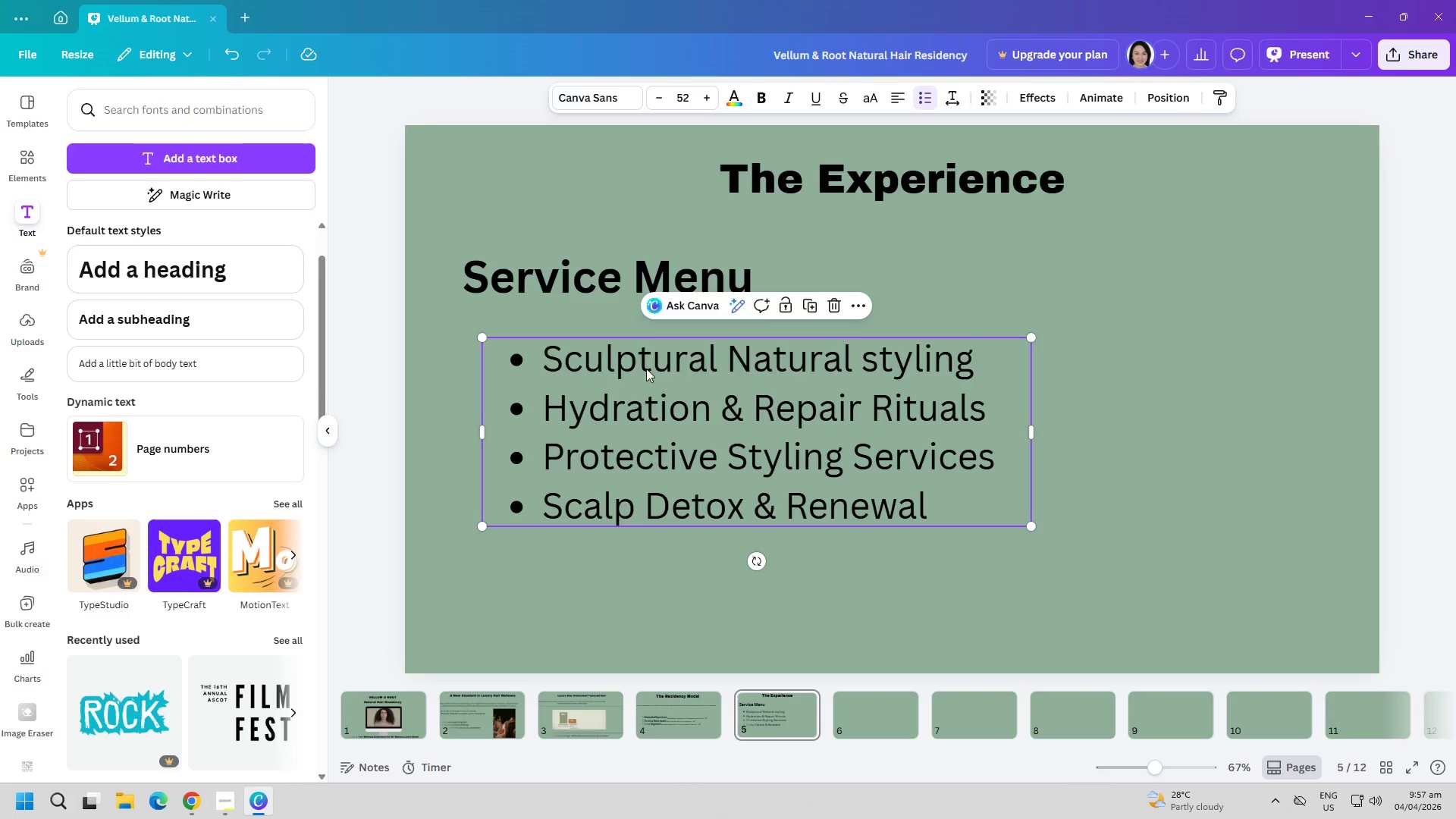 
triple_click([646, 369])
 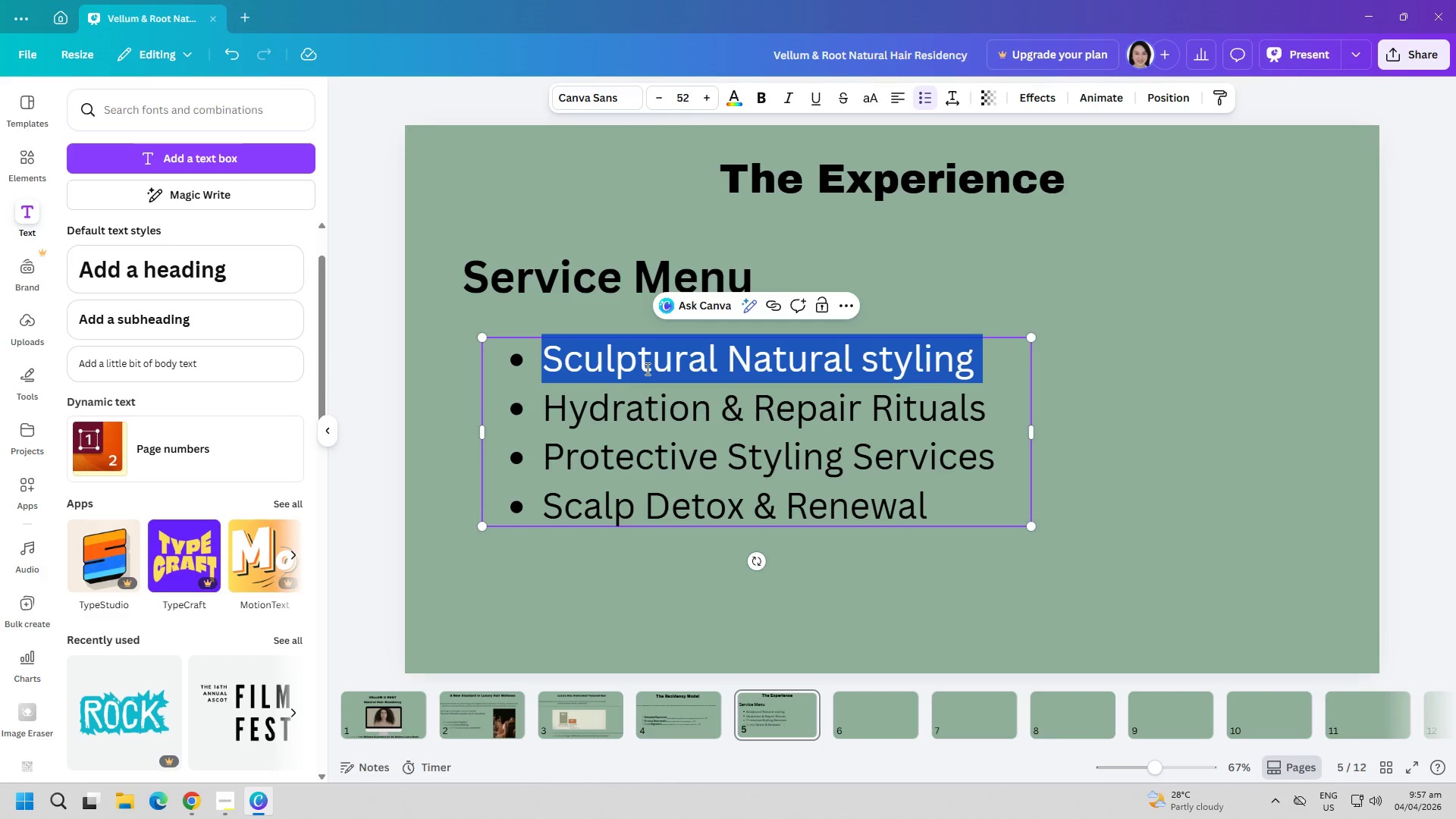 
key(Control+ControlLeft)
 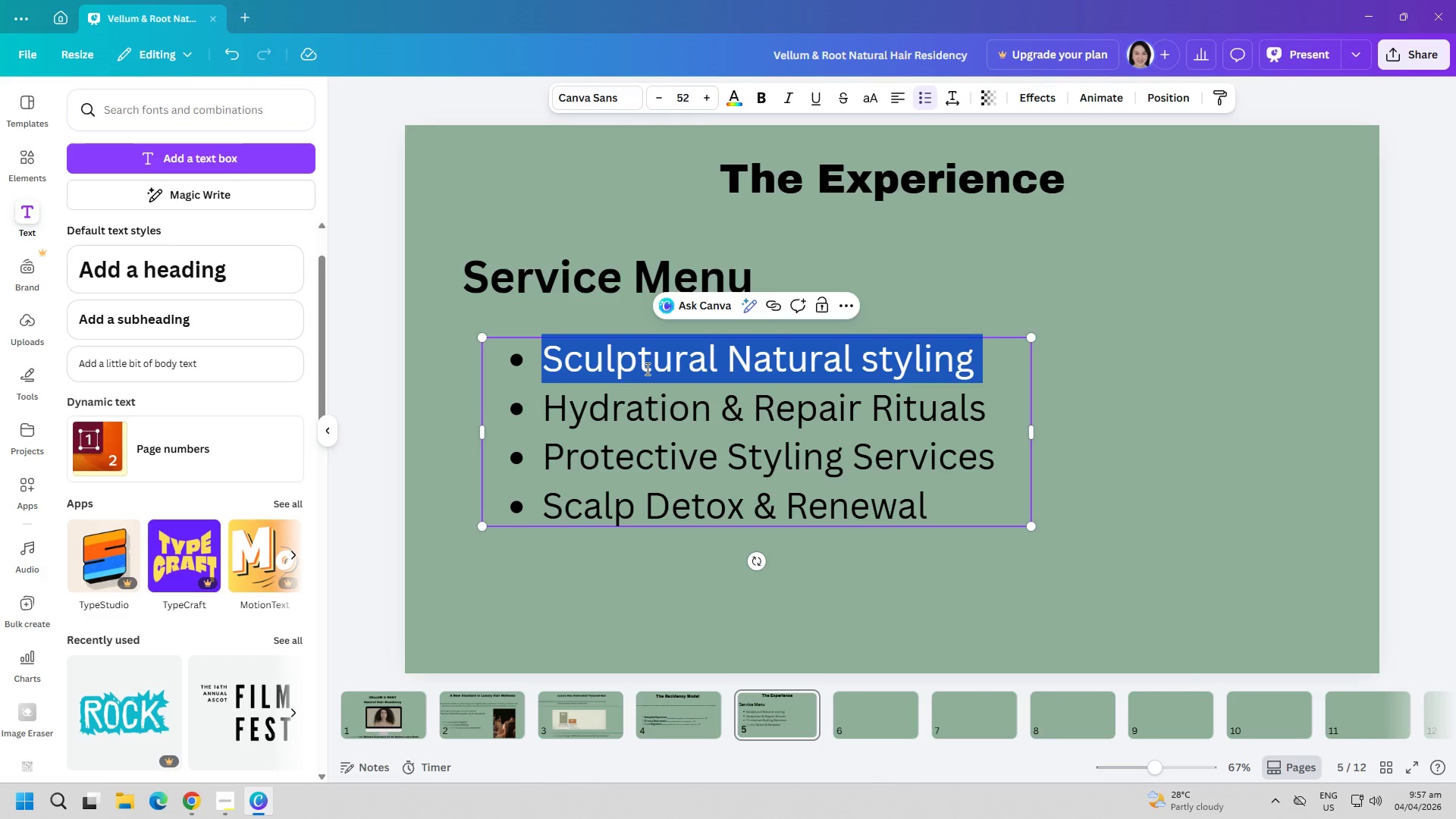 
key(Control+C)
 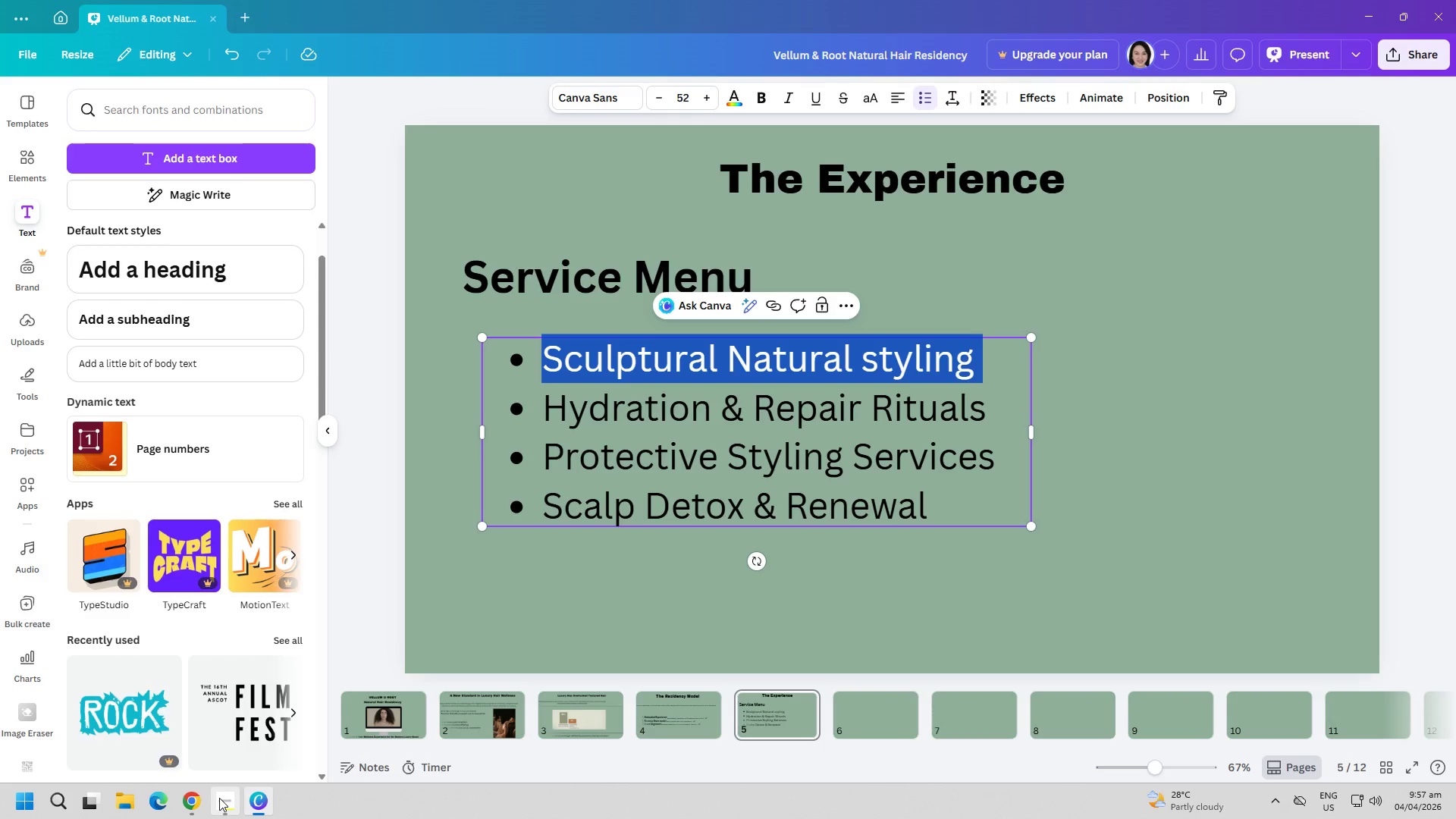 
left_click([193, 803])
 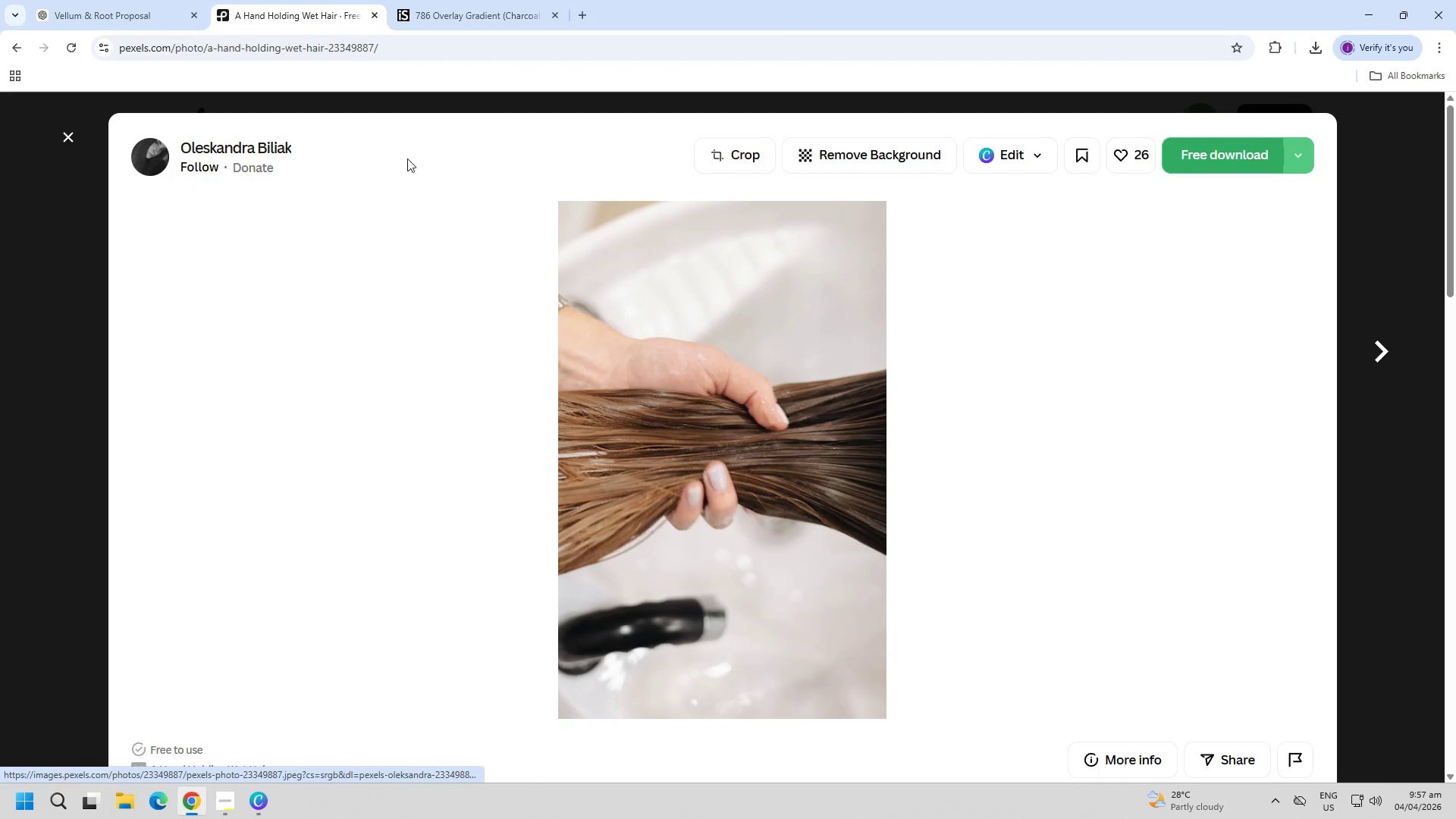 
key(Escape)
 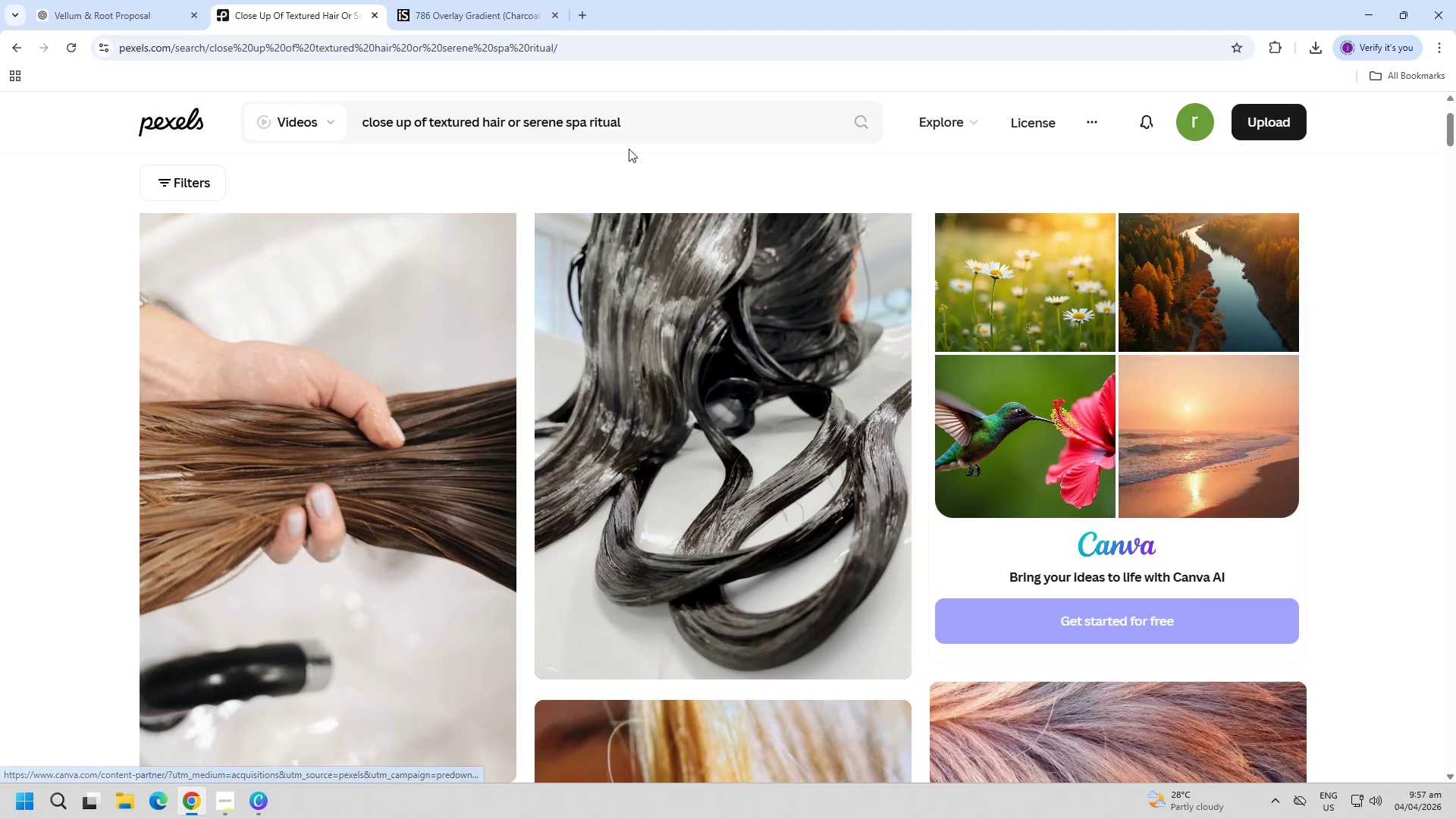 
key(Control+ControlLeft)
 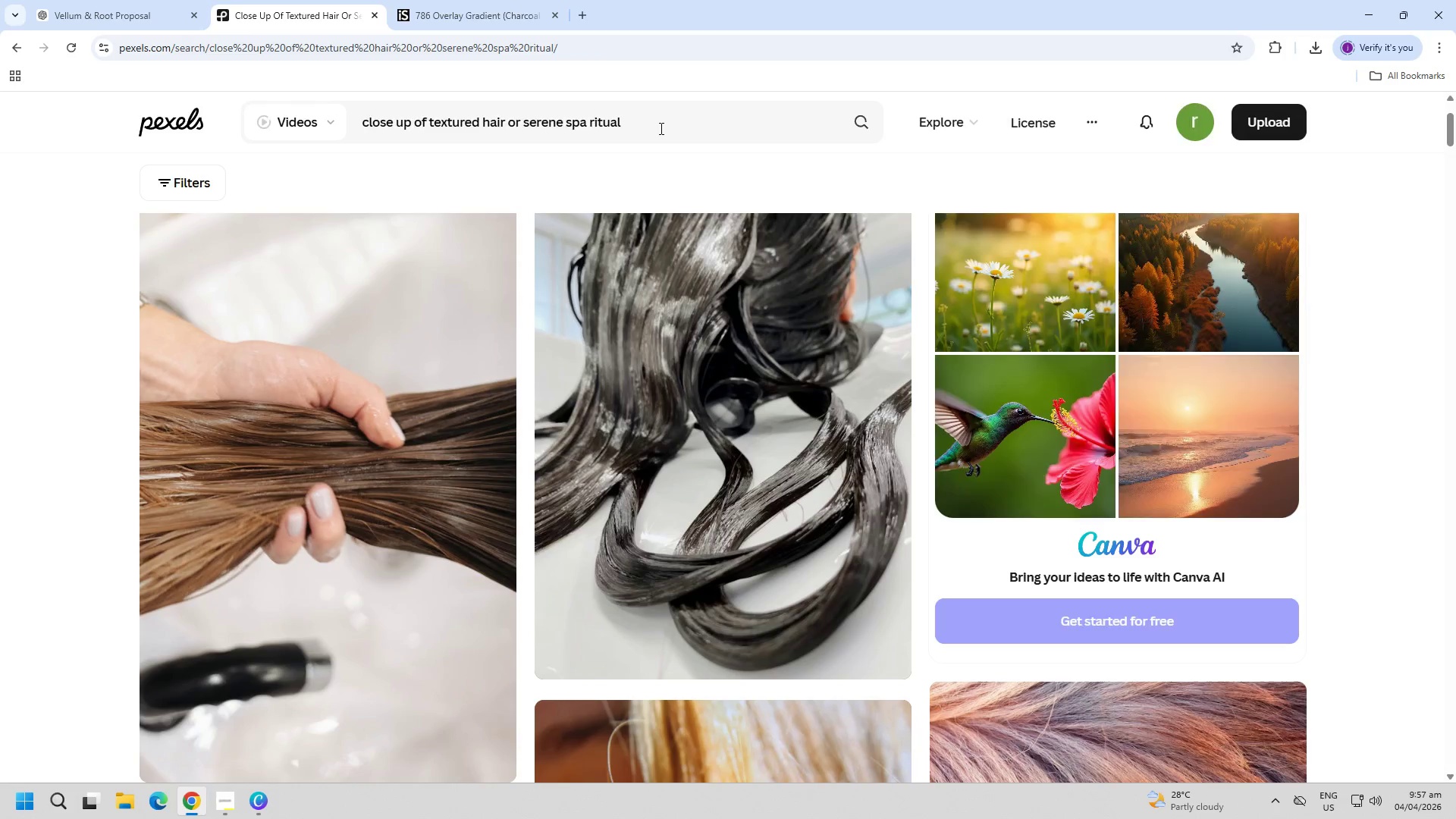 
key(Control+A)
 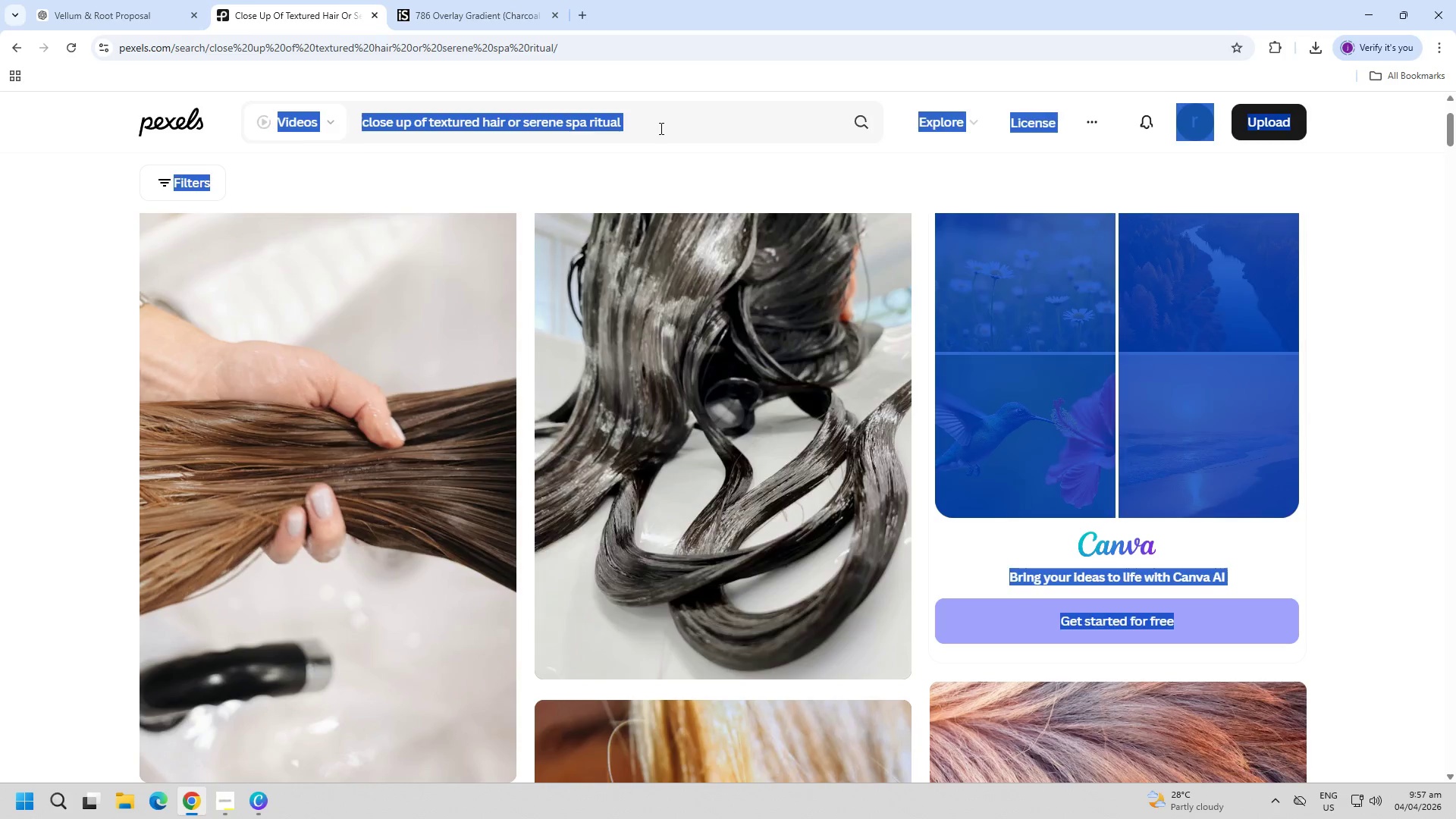 
double_click([660, 128])
 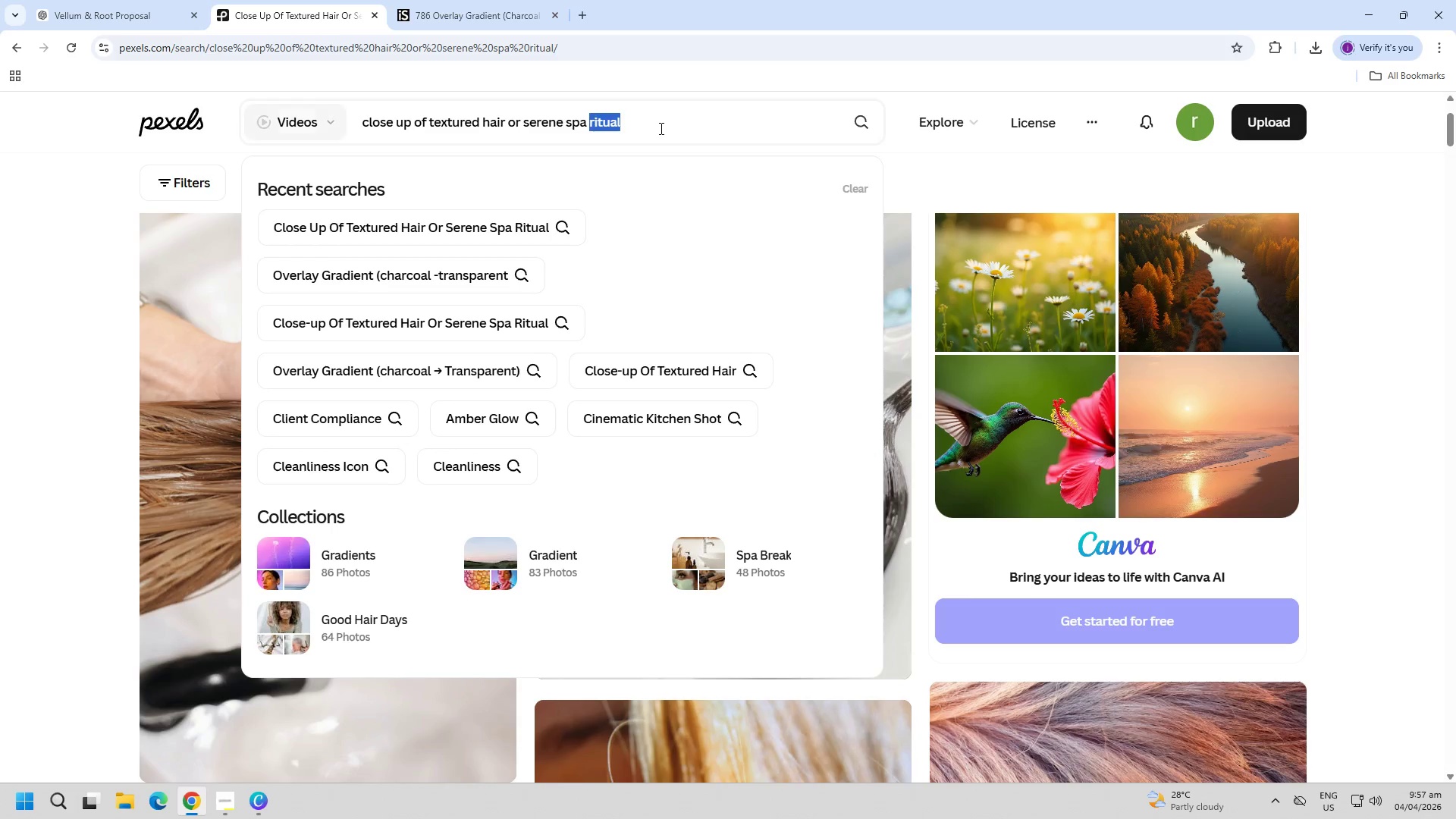 
triple_click([660, 128])
 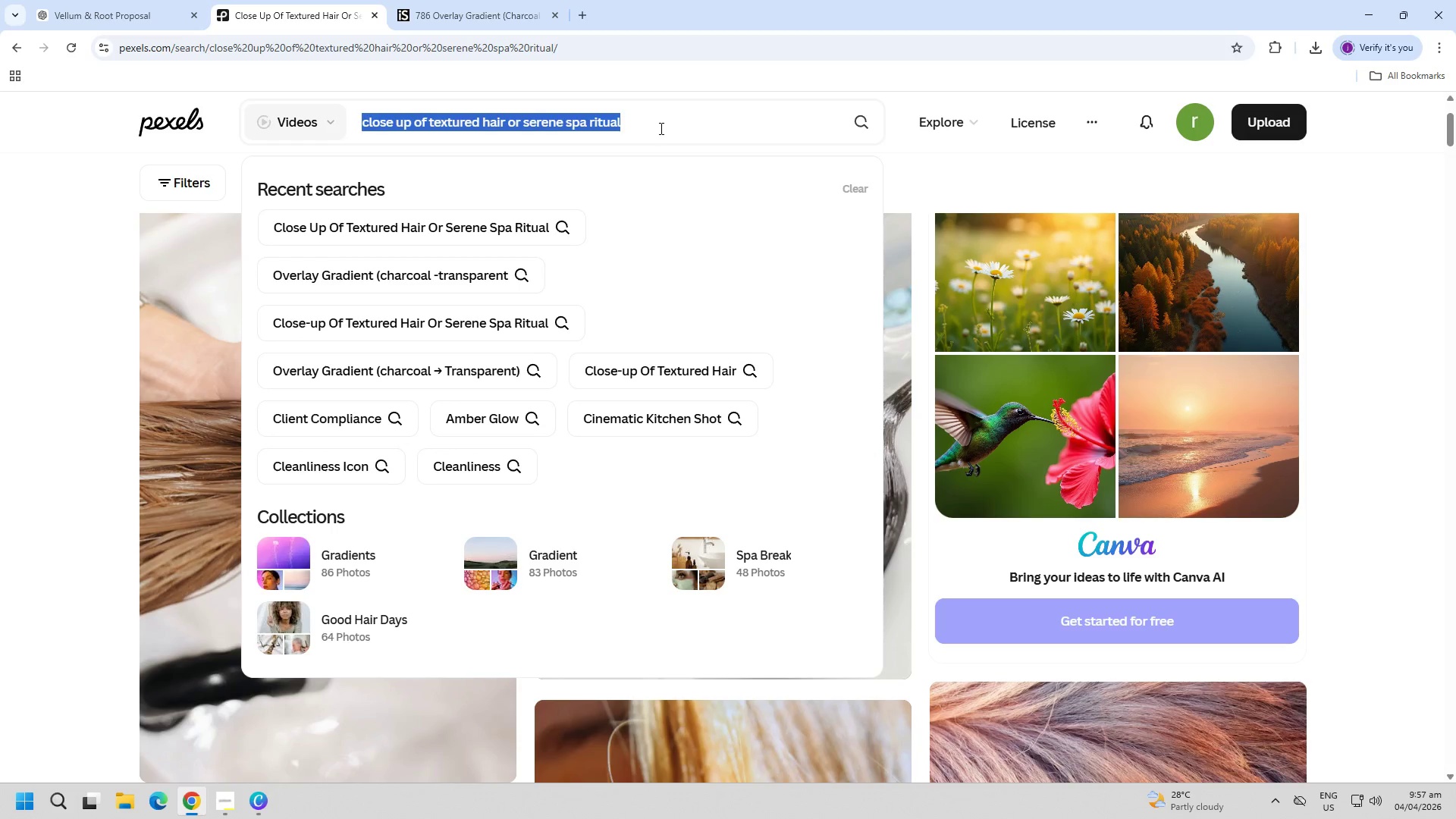 
key(Control+V)
 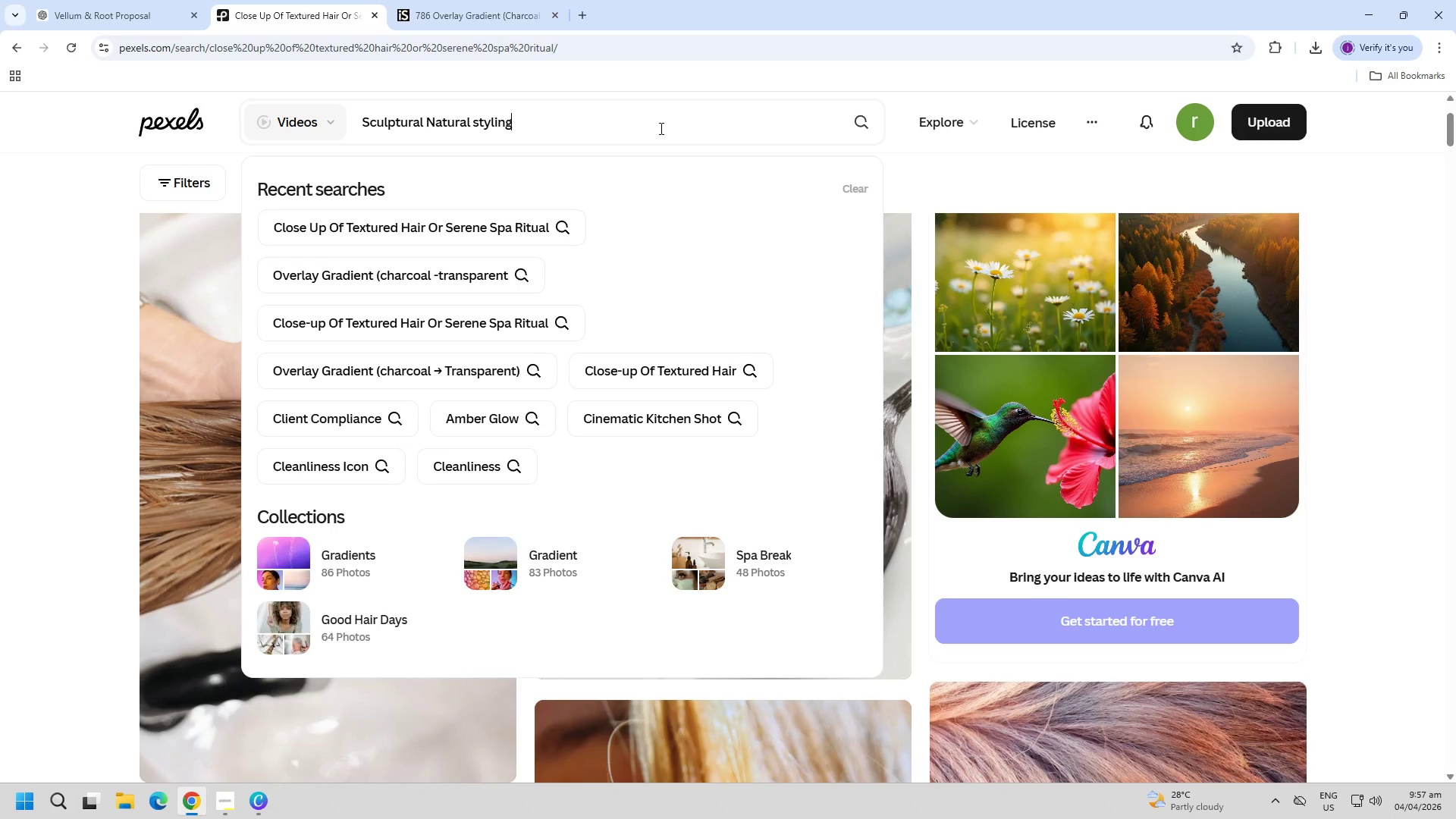 
key(Enter)
 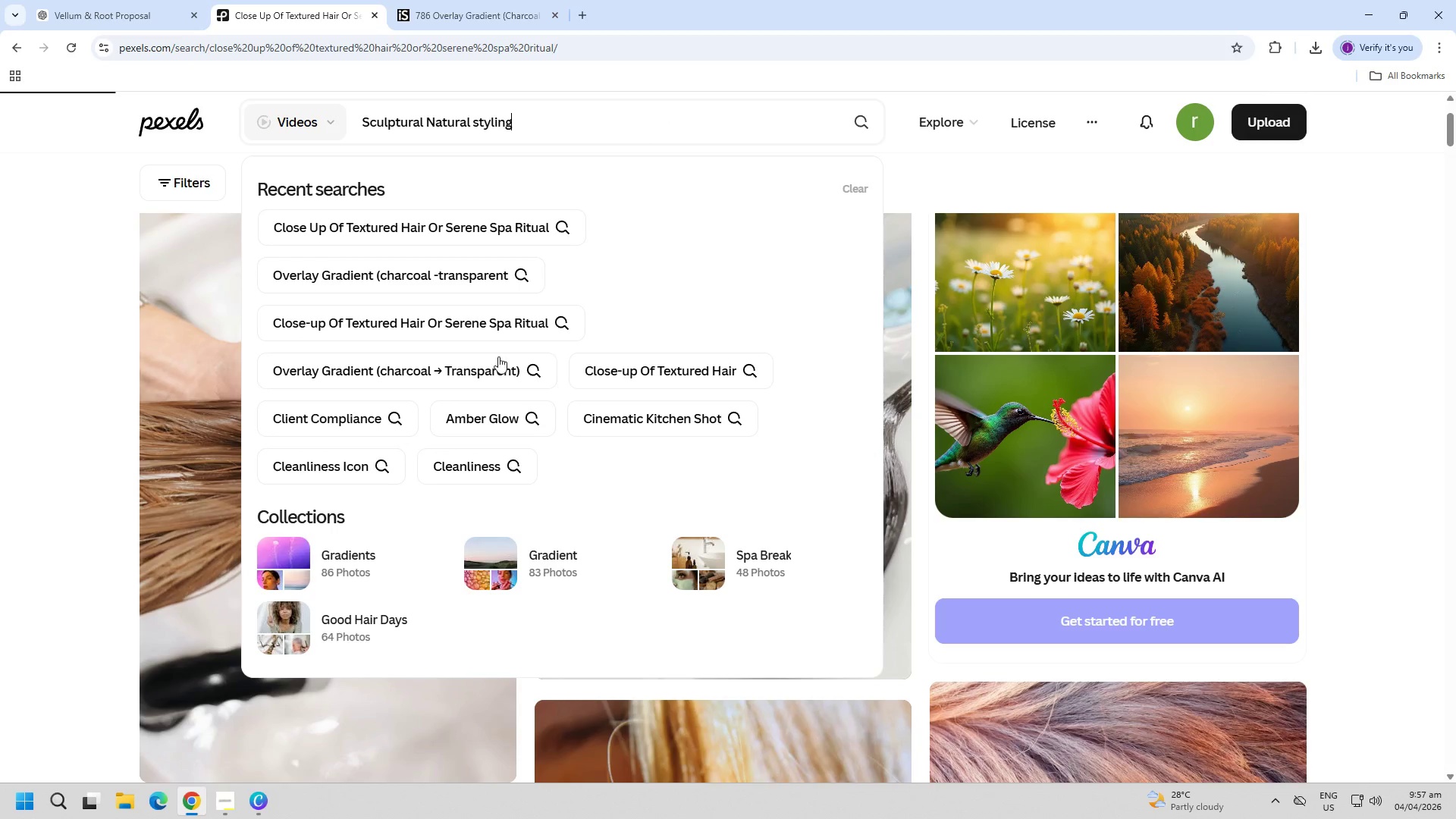 
mouse_move([155, 359])
 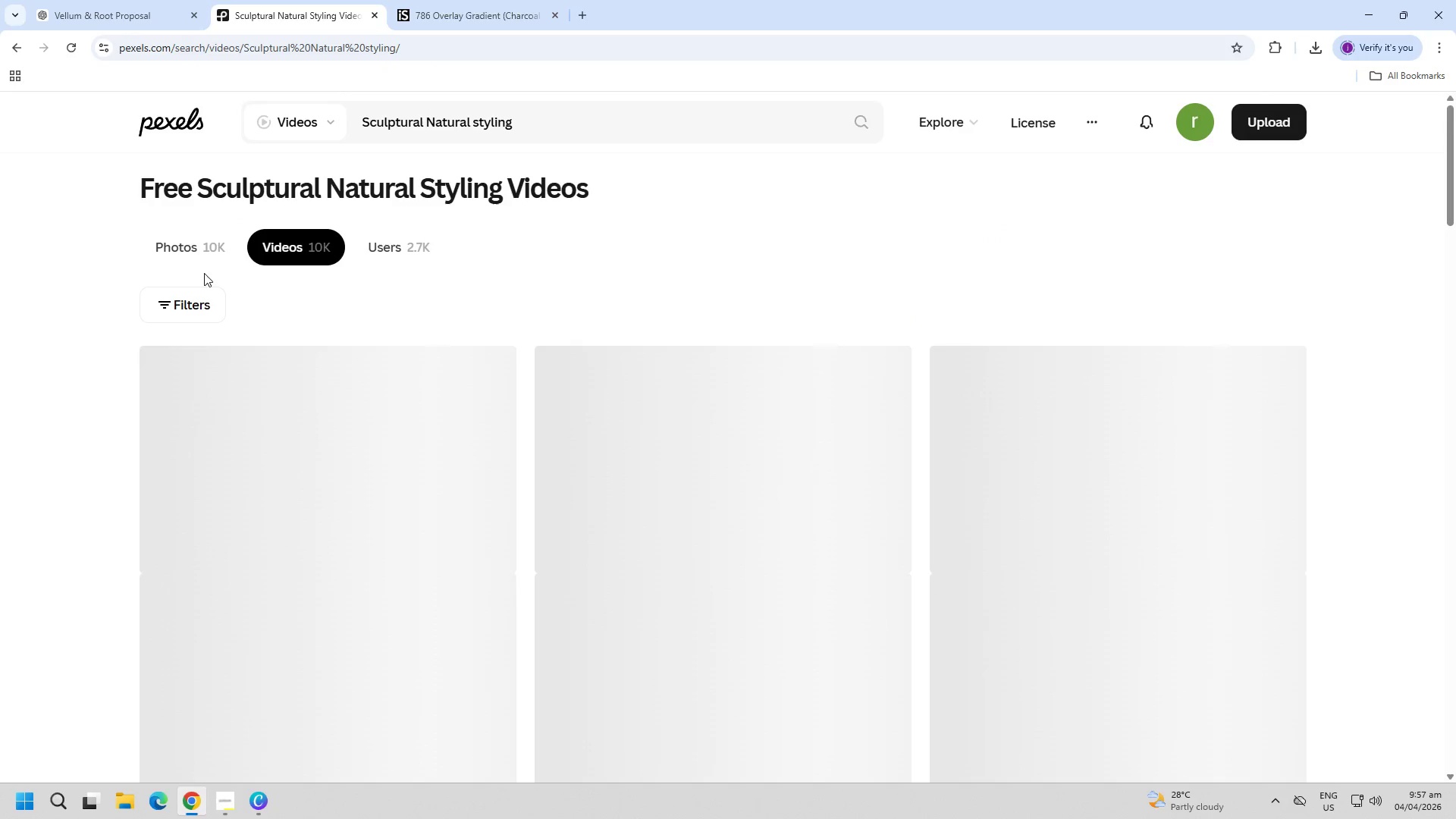 
left_click([208, 253])
 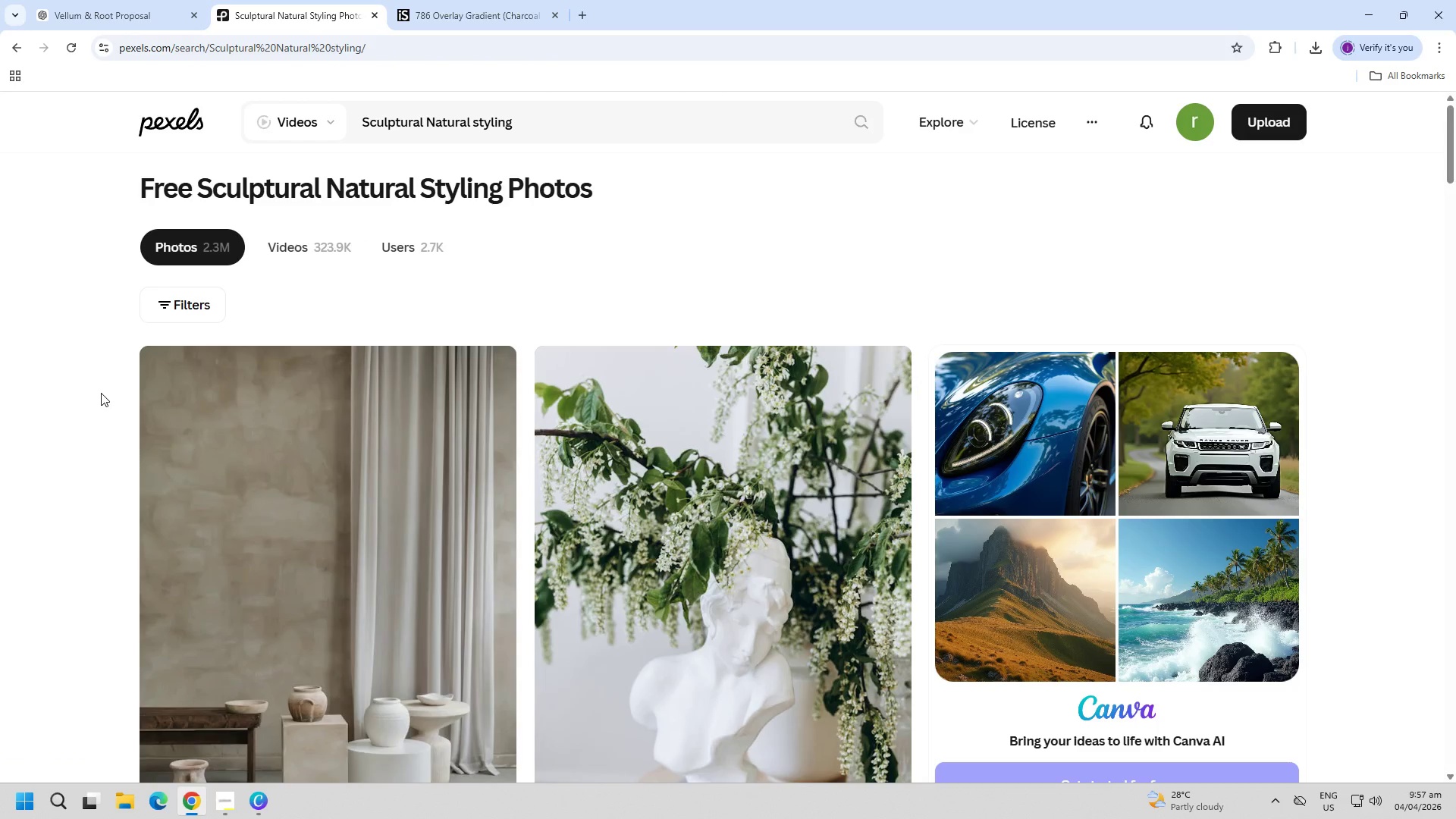 
wait(6.14)
 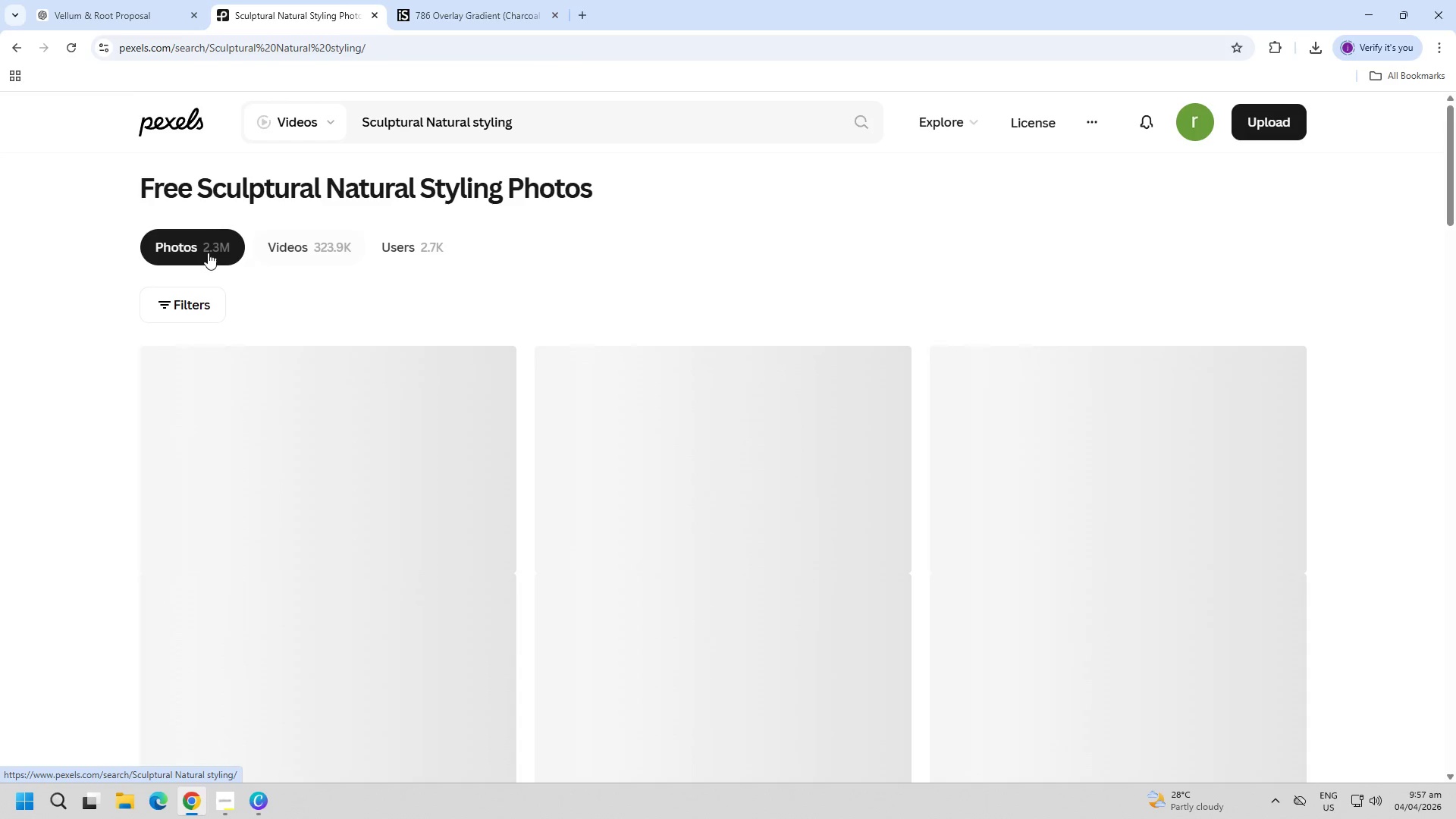 
scroll: coordinate [133, 445], scroll_direction: down, amount: 22.0
 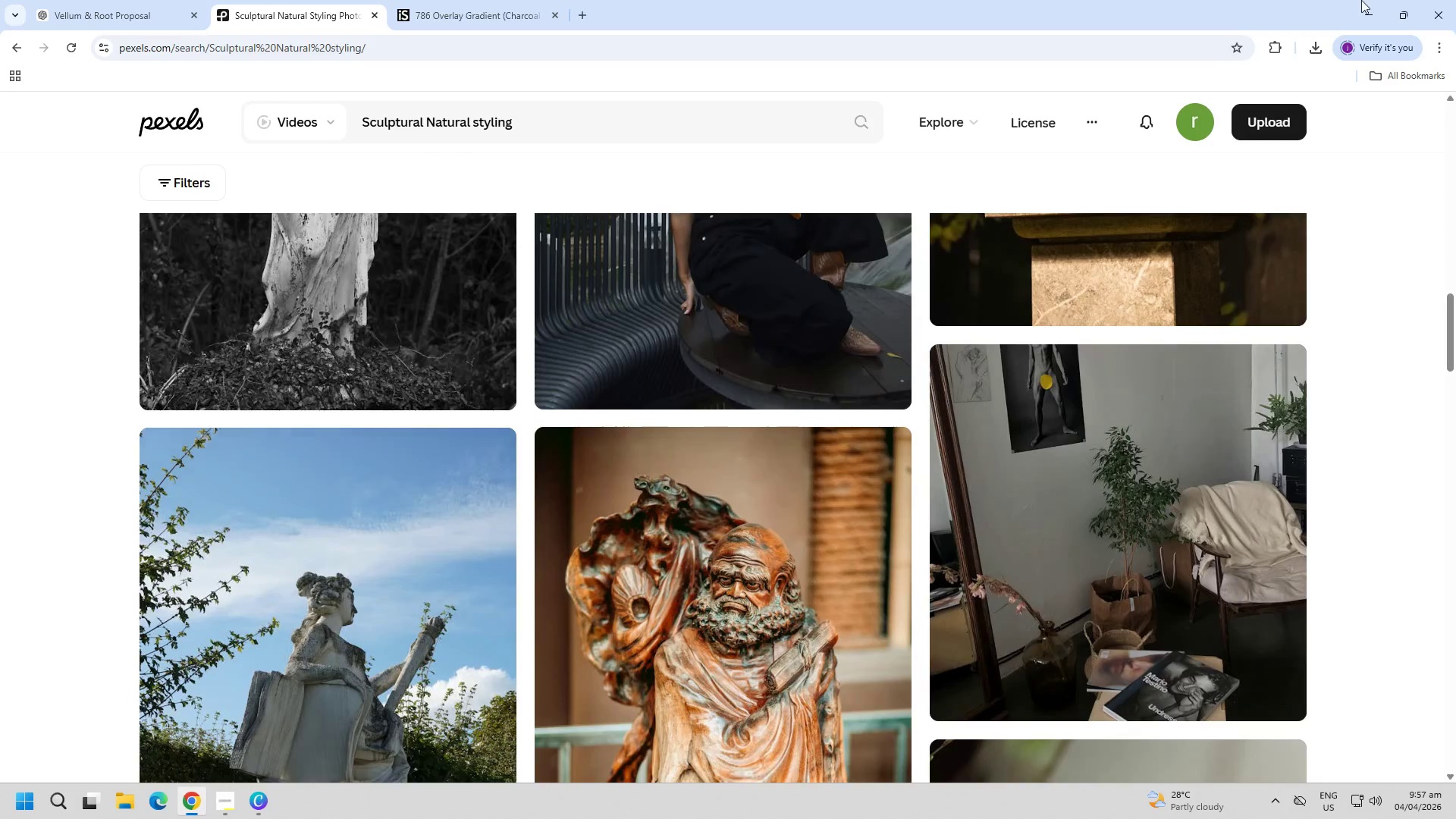 
left_click([1351, 16])
 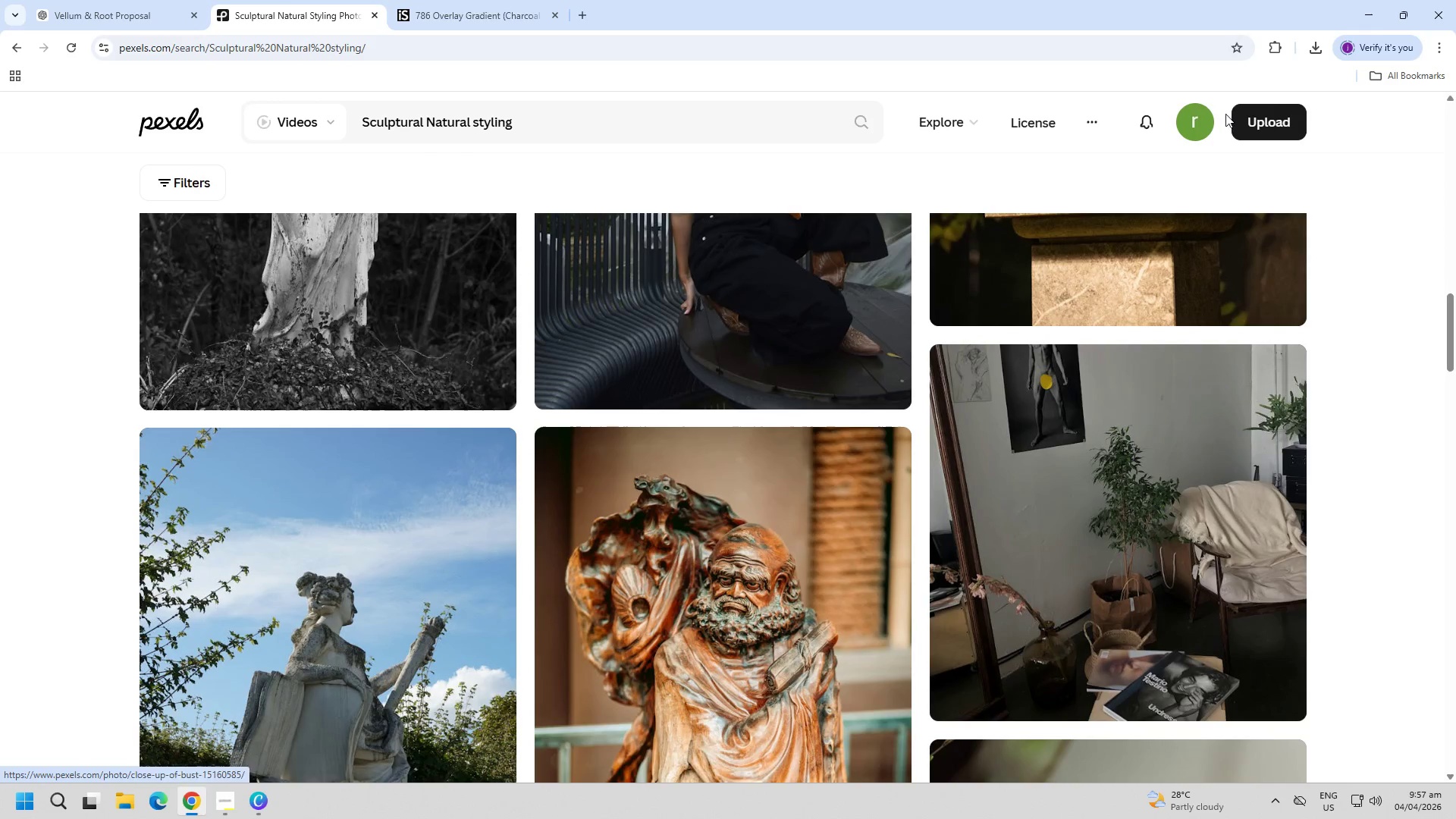 
left_click([1376, 20])
 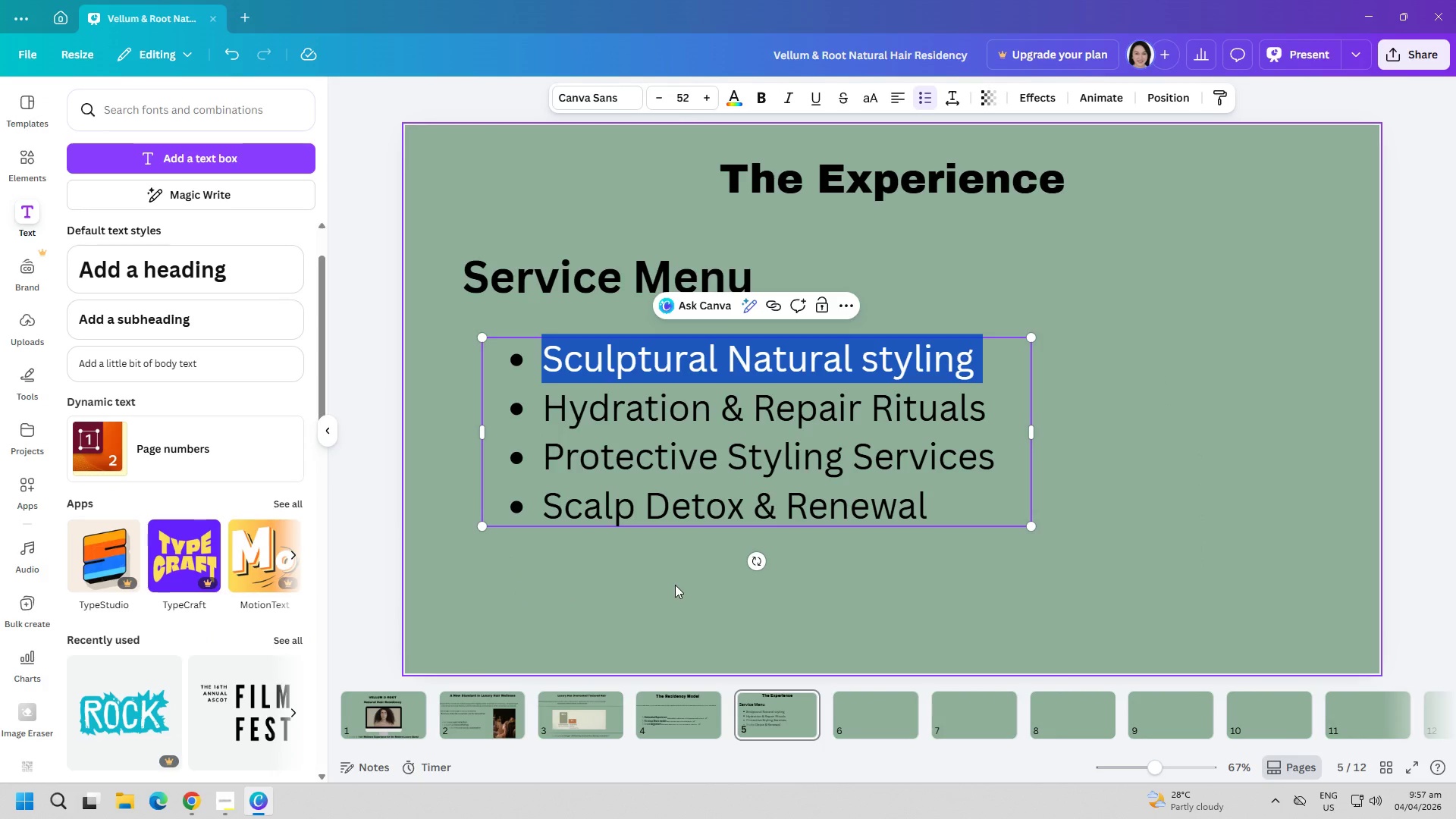 
wait(6.88)
 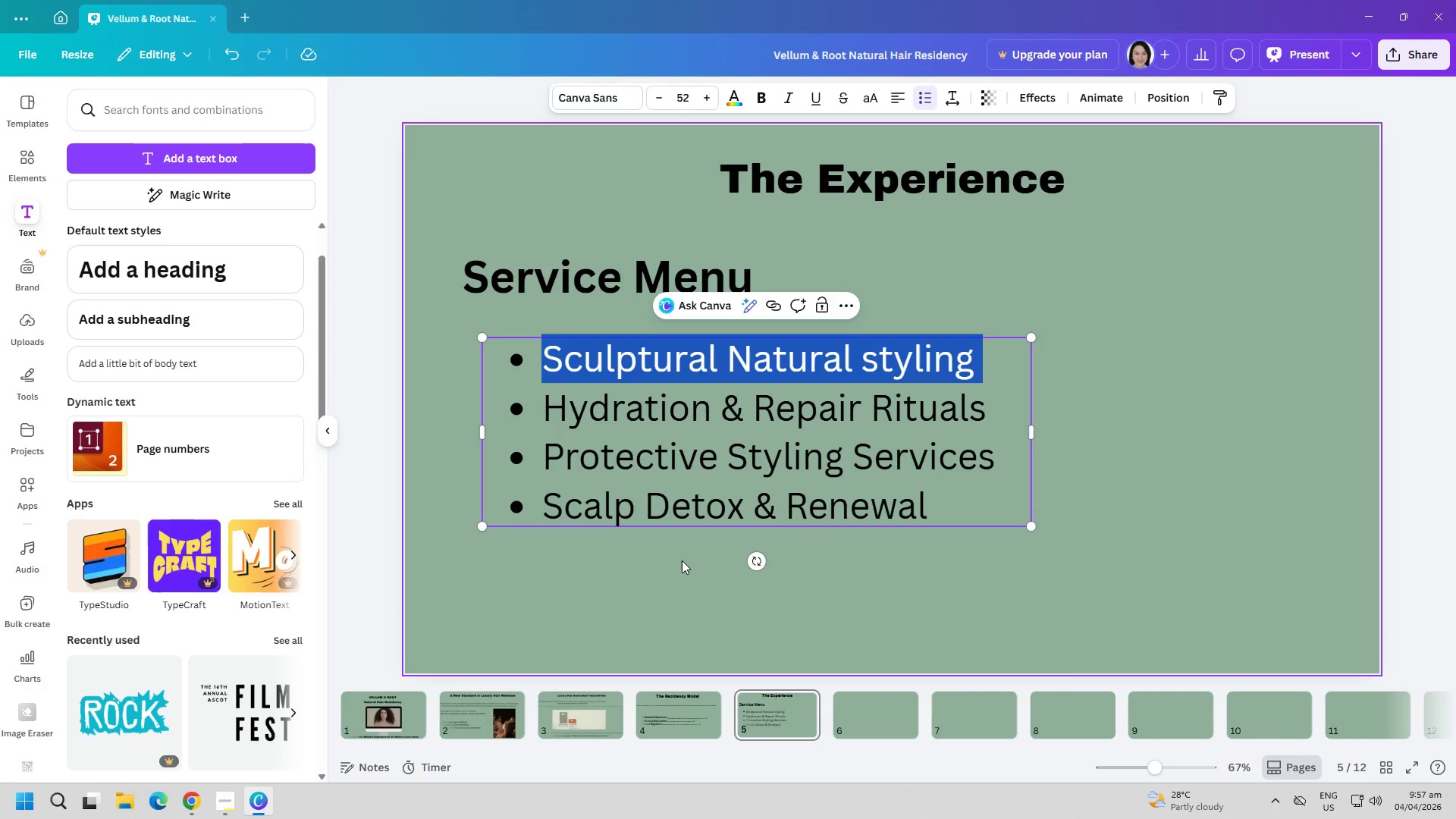 
key(Alt+AltLeft)
 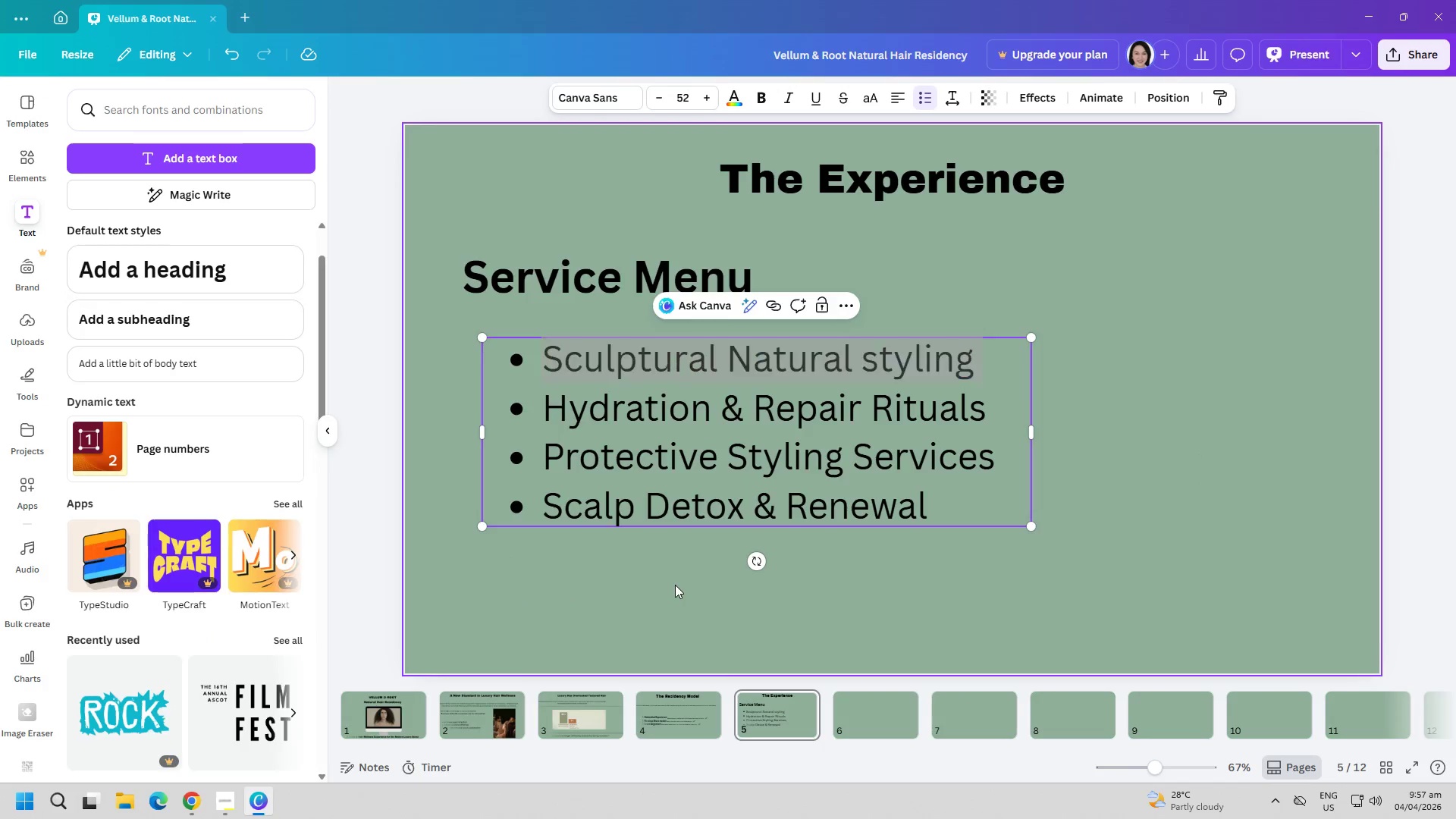 
key(Alt+Tab)
 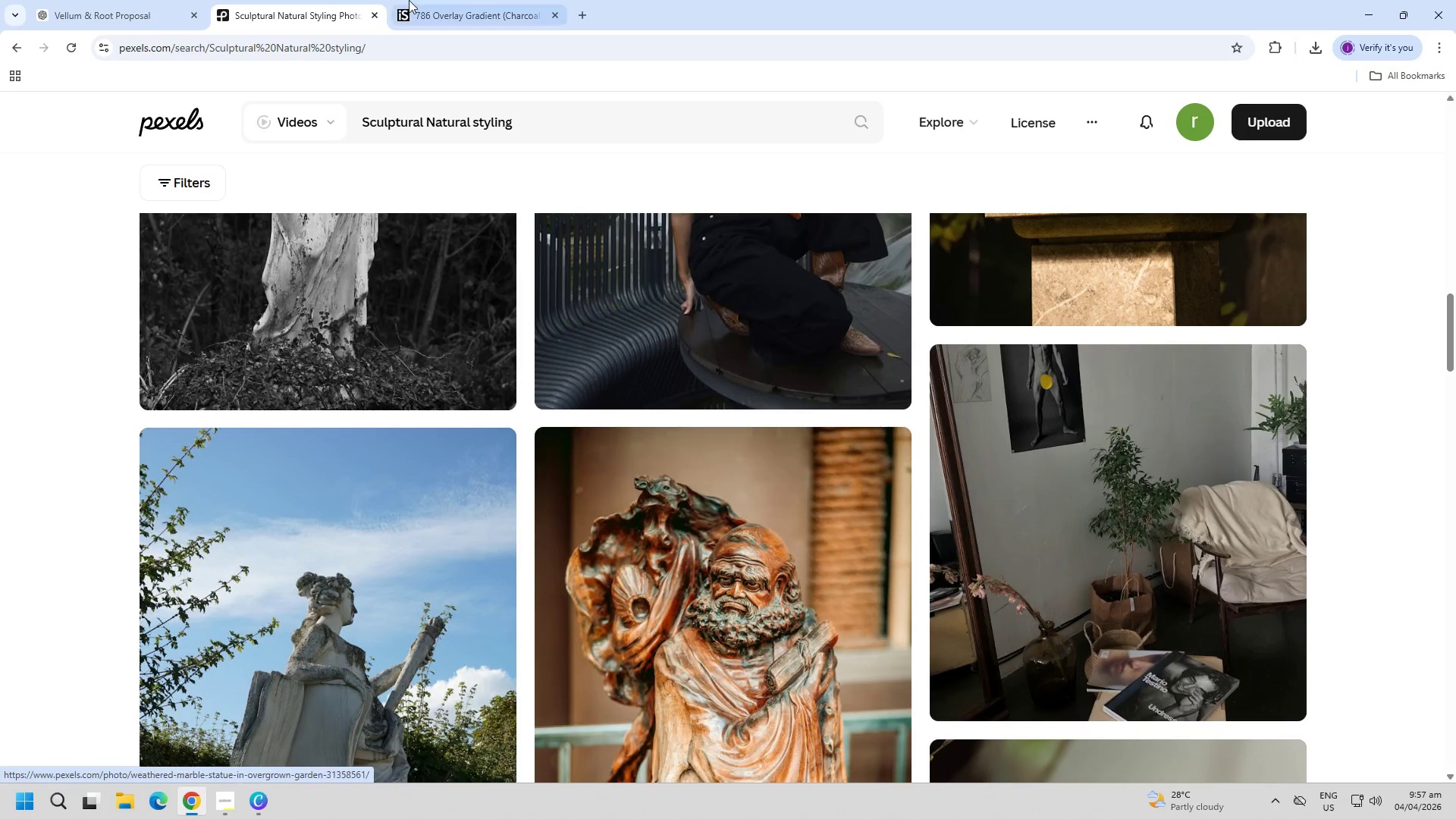 
double_click([478, 0])
 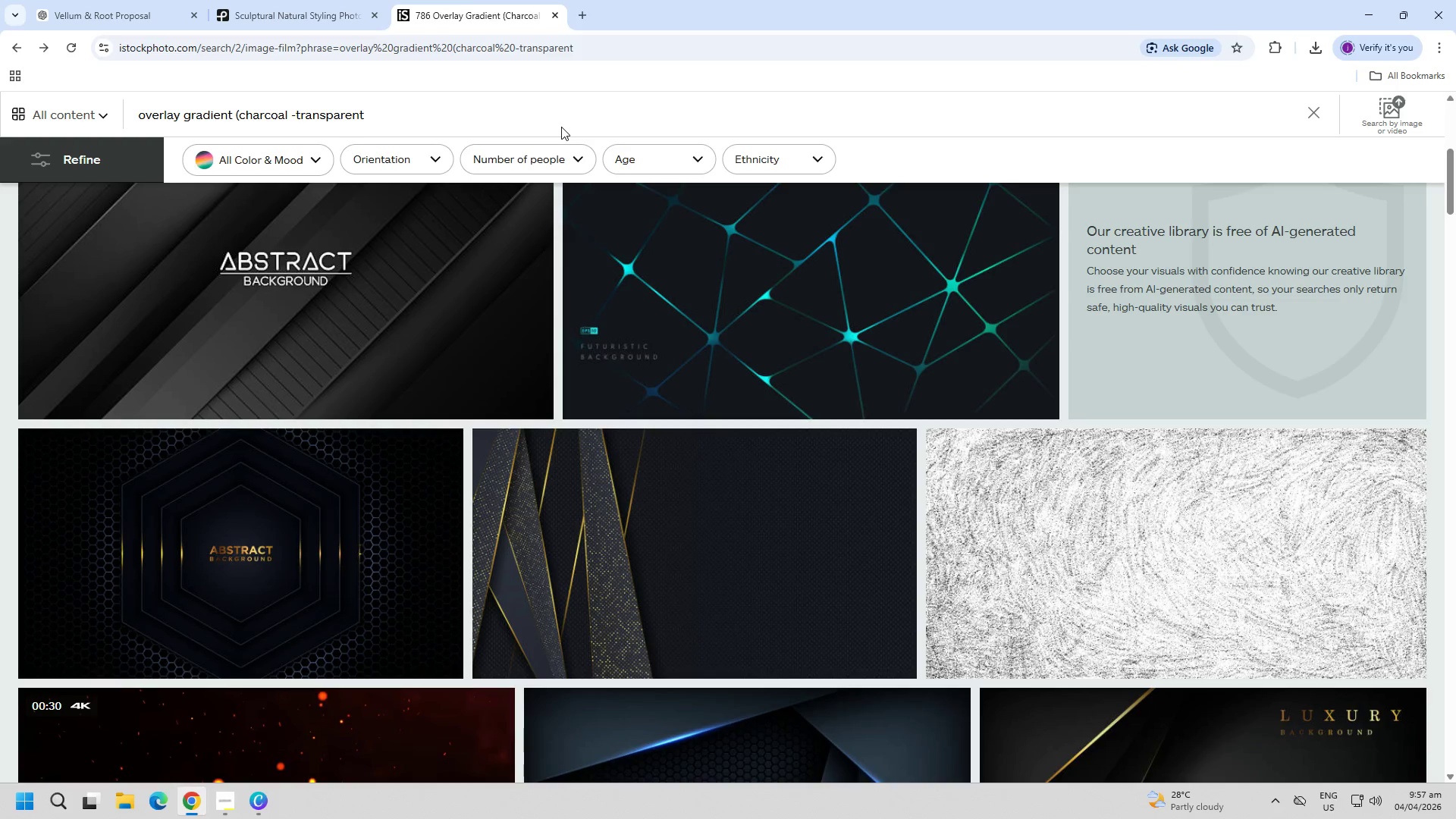 
double_click([563, 121])
 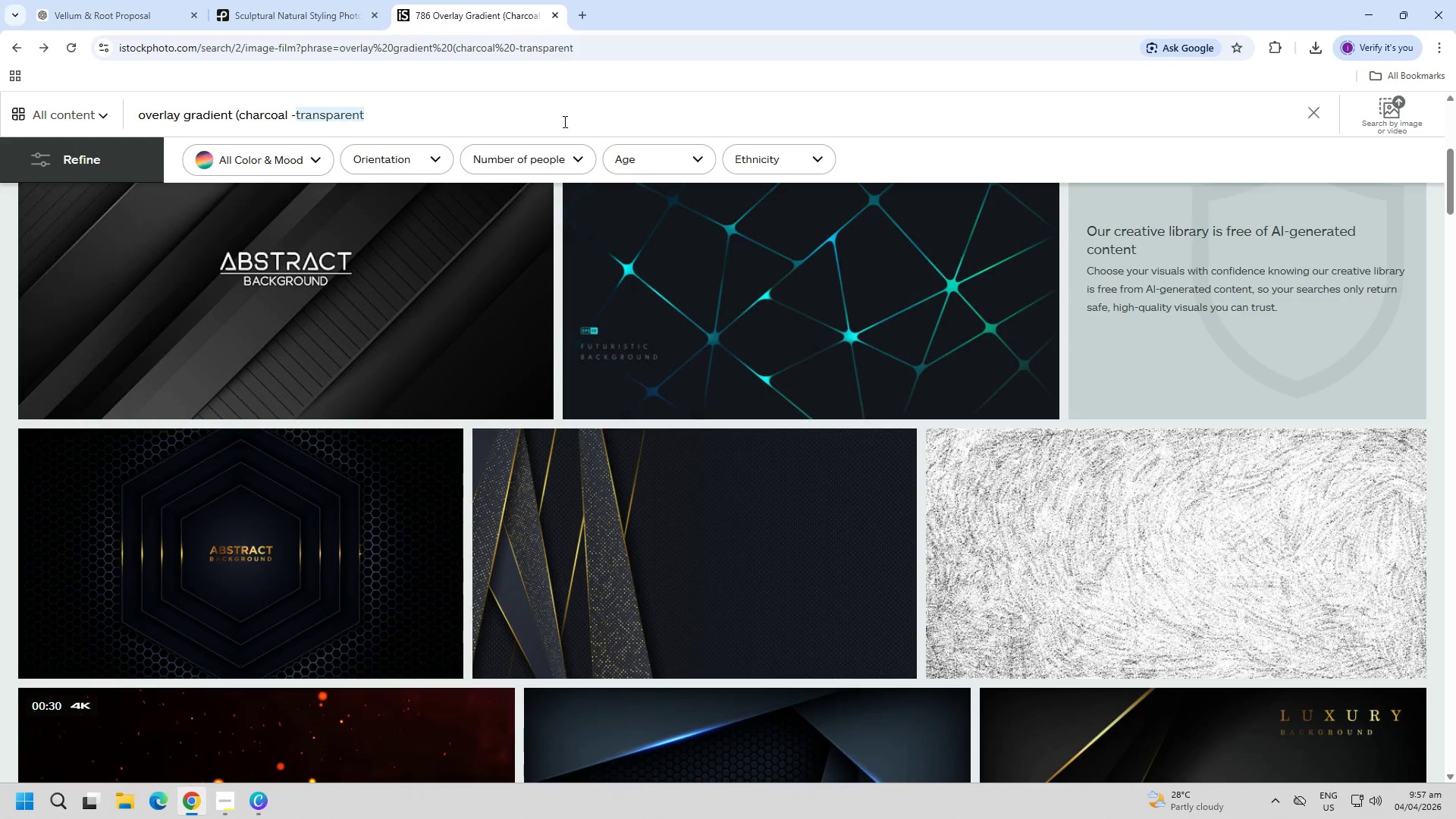 
triple_click([563, 121])
 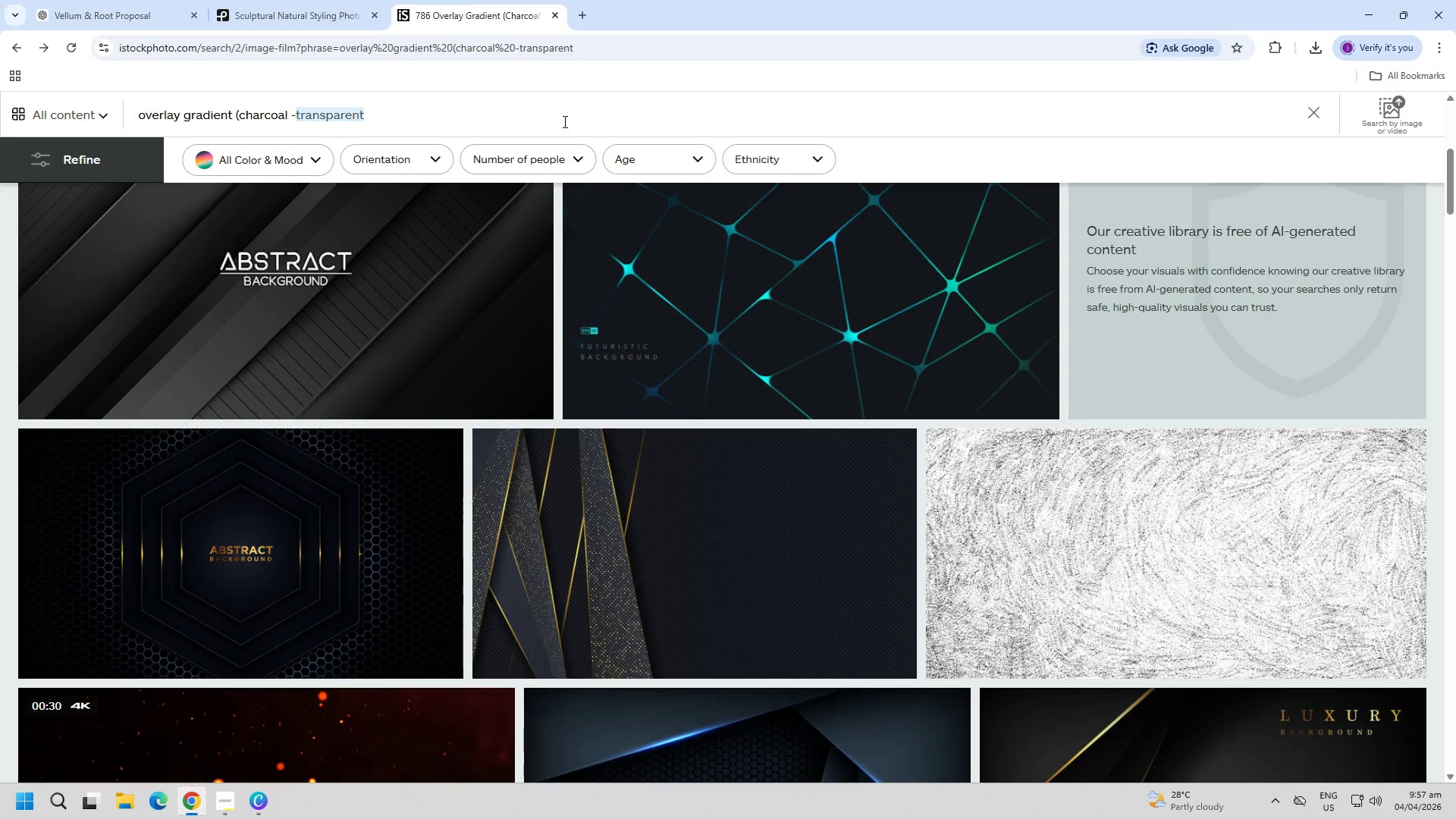 
triple_click([563, 121])
 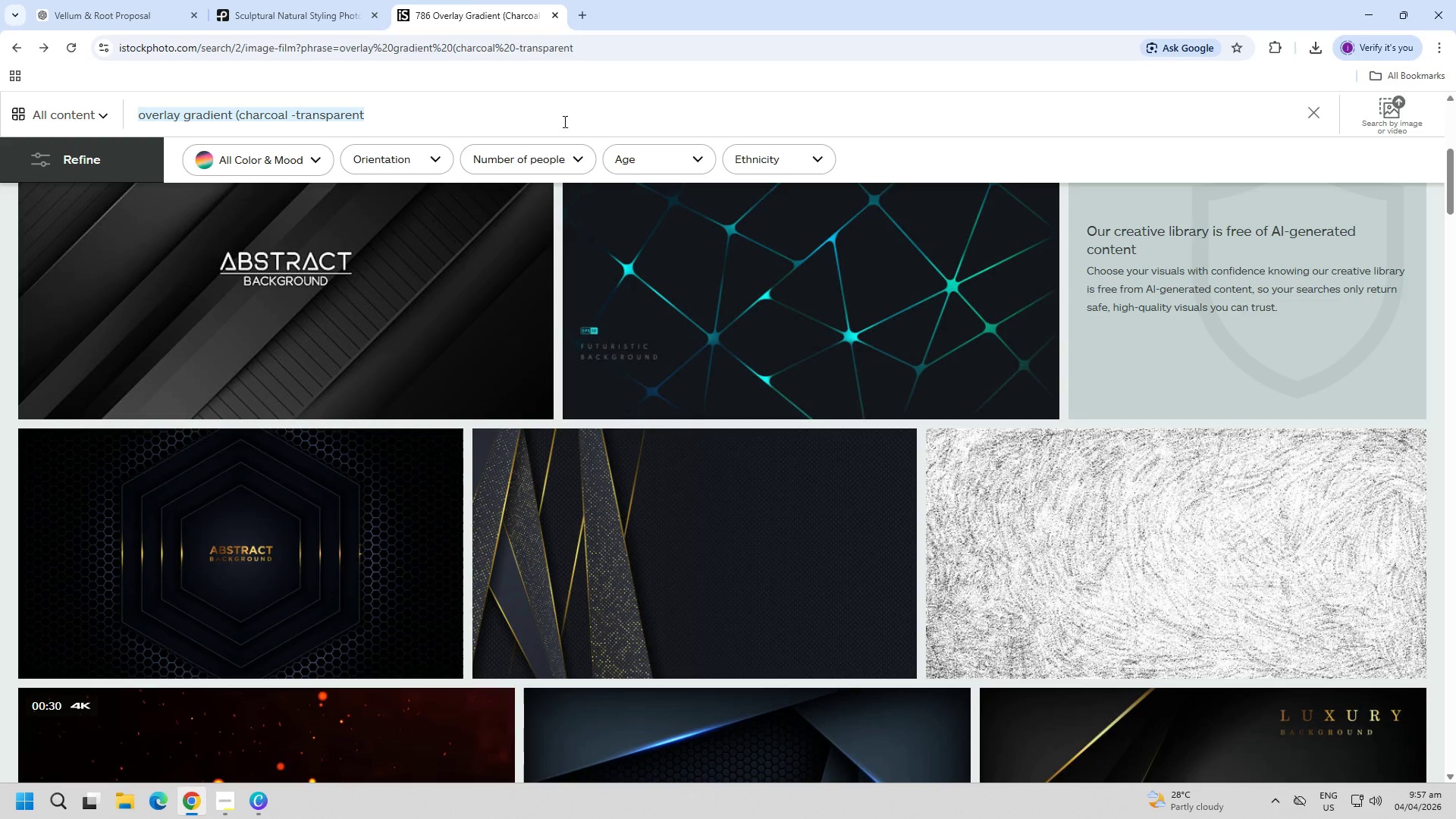 
triple_click([563, 121])
 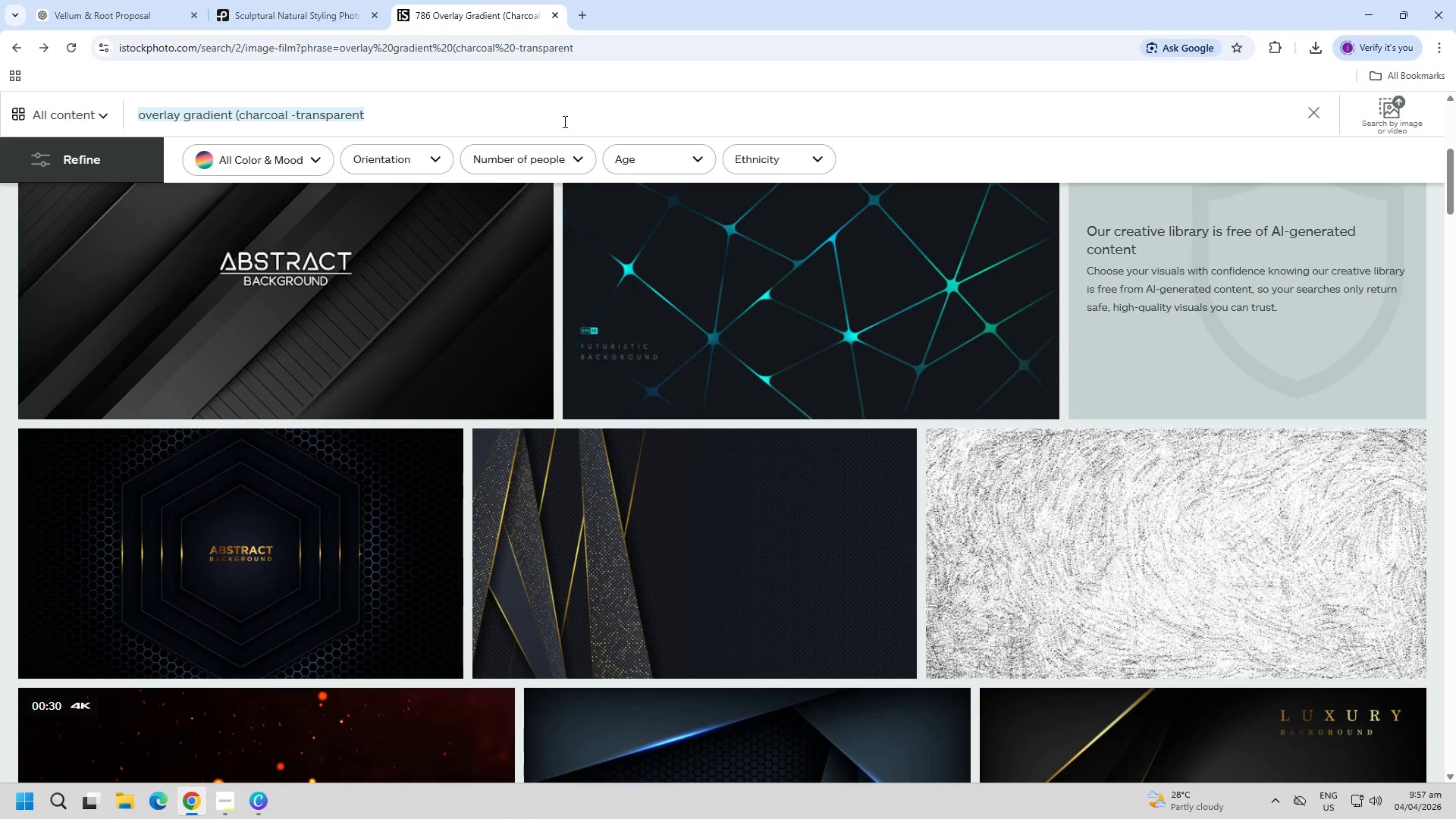 
key(Control+ControlLeft)
 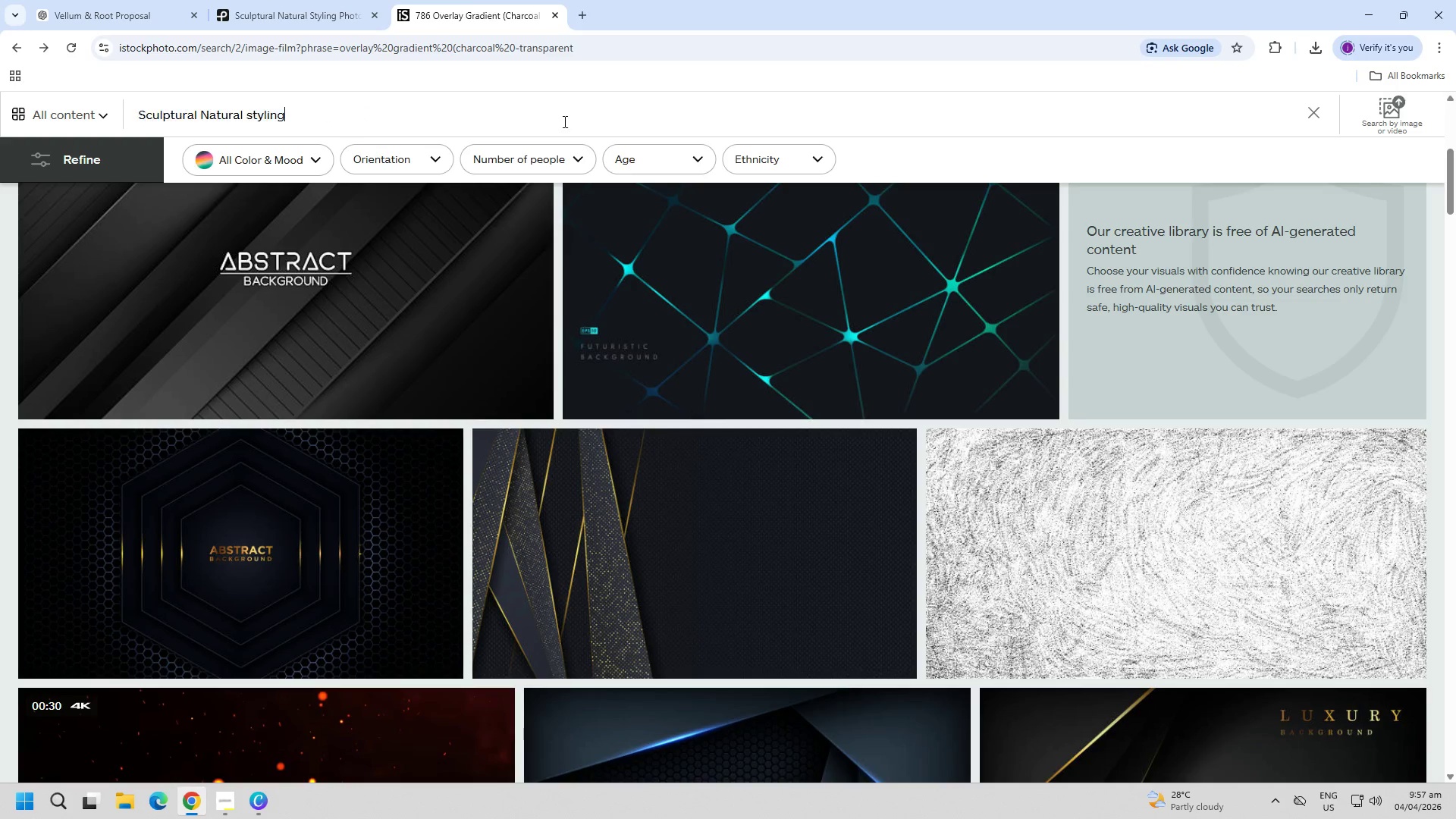 
key(Control+V)
 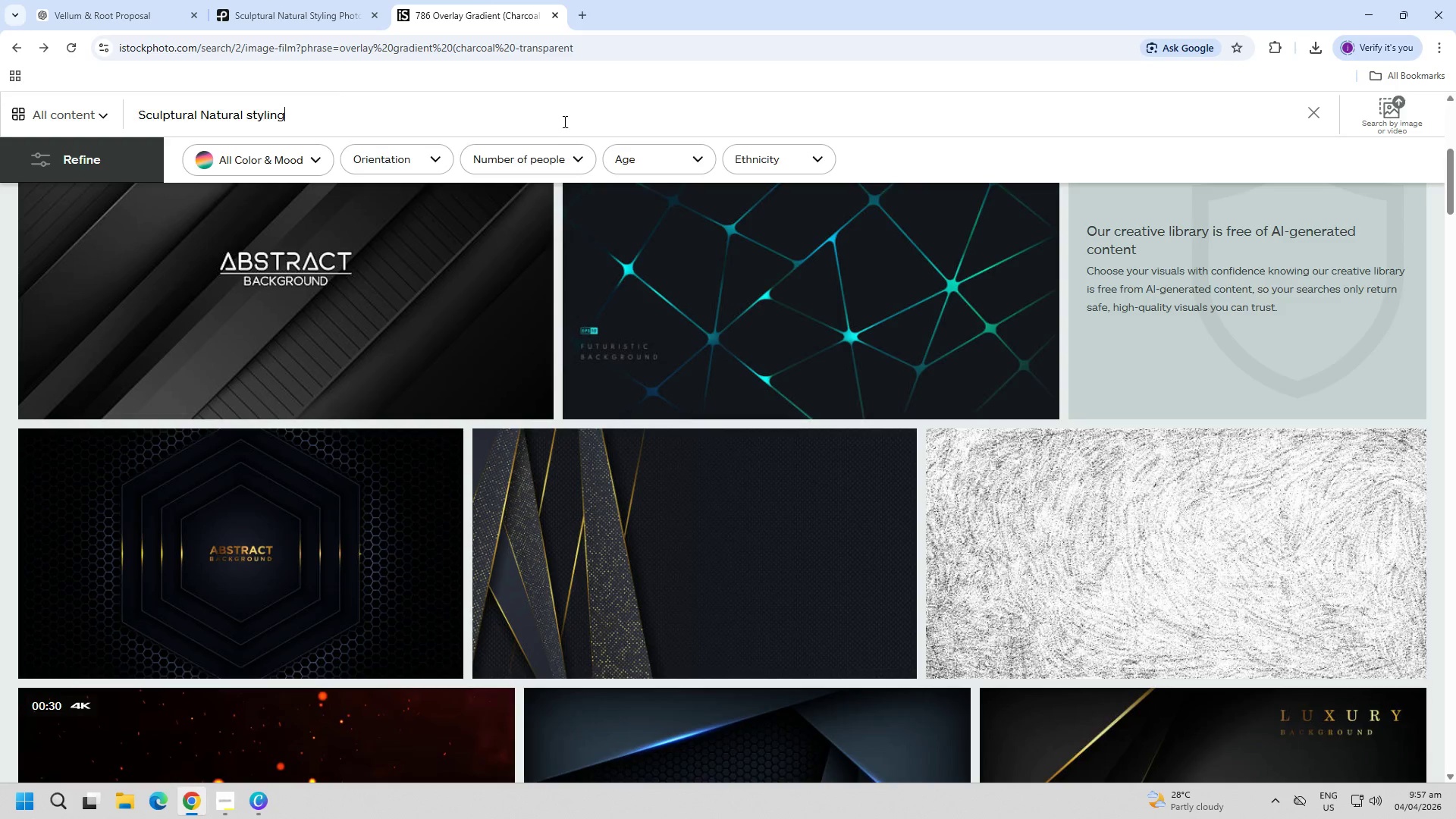 
key(Enter)
 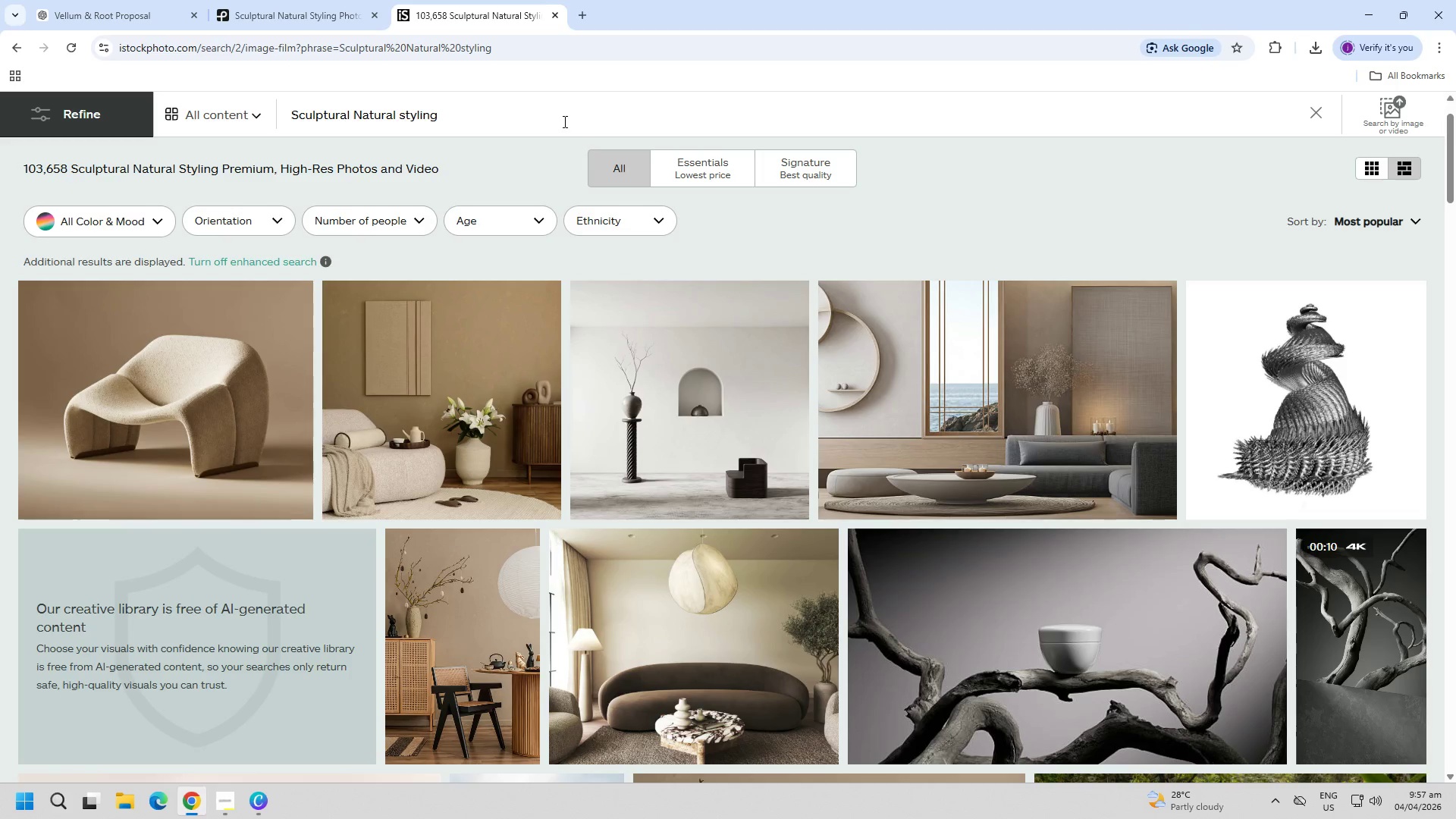 
wait(5.92)
 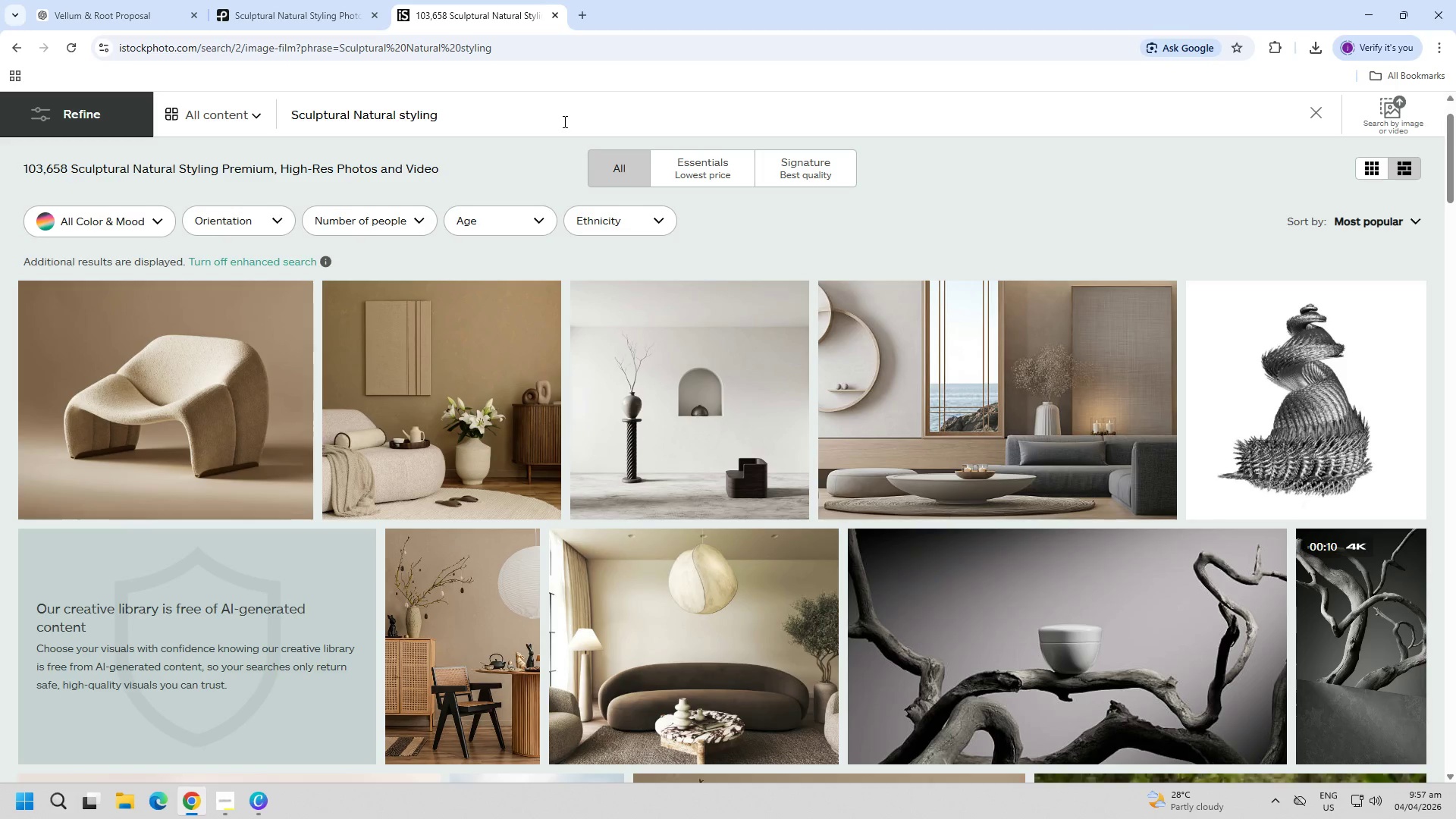 
left_click([256, 0])
 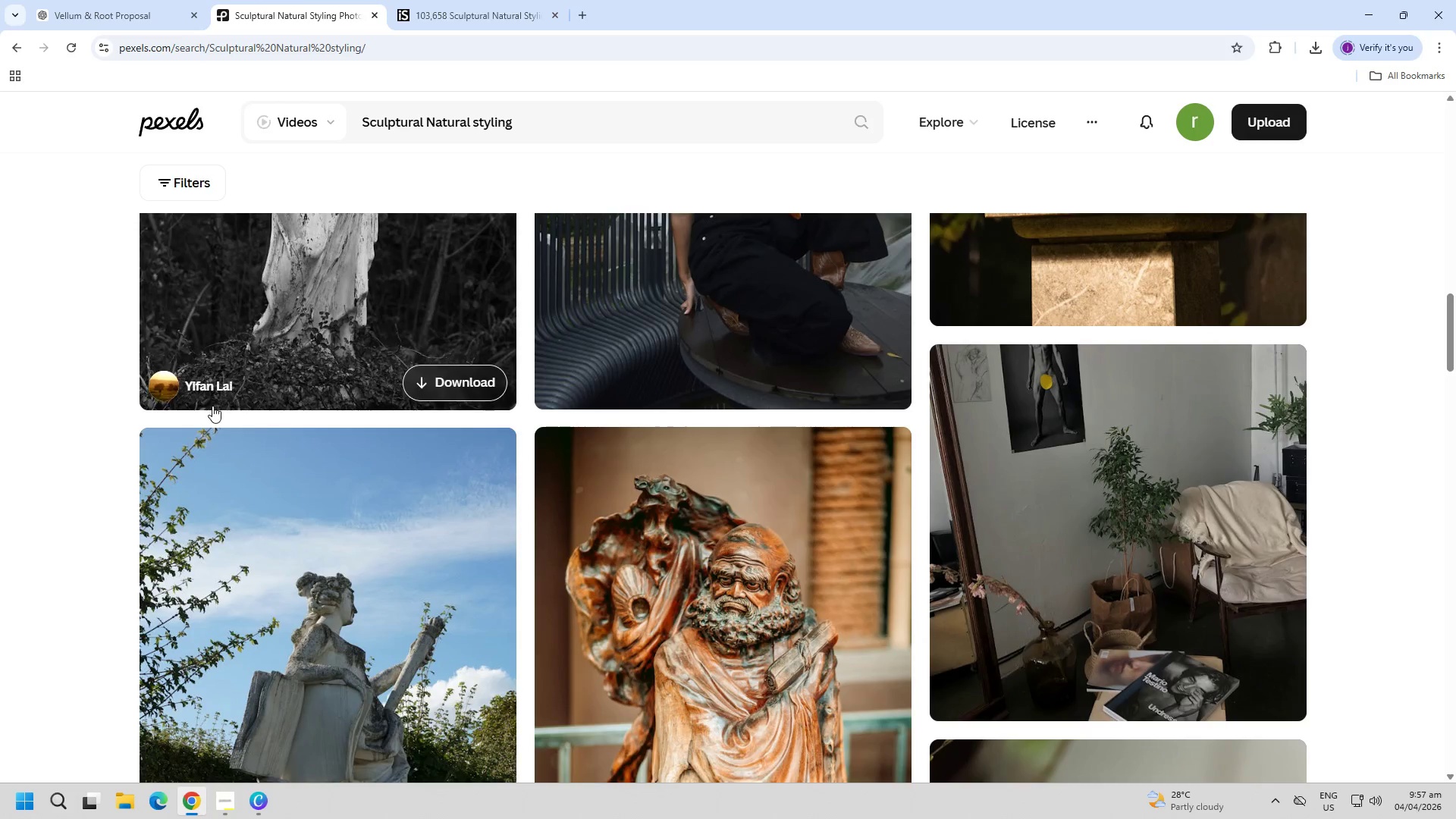 
scroll: coordinate [249, 475], scroll_direction: up, amount: 20.0
 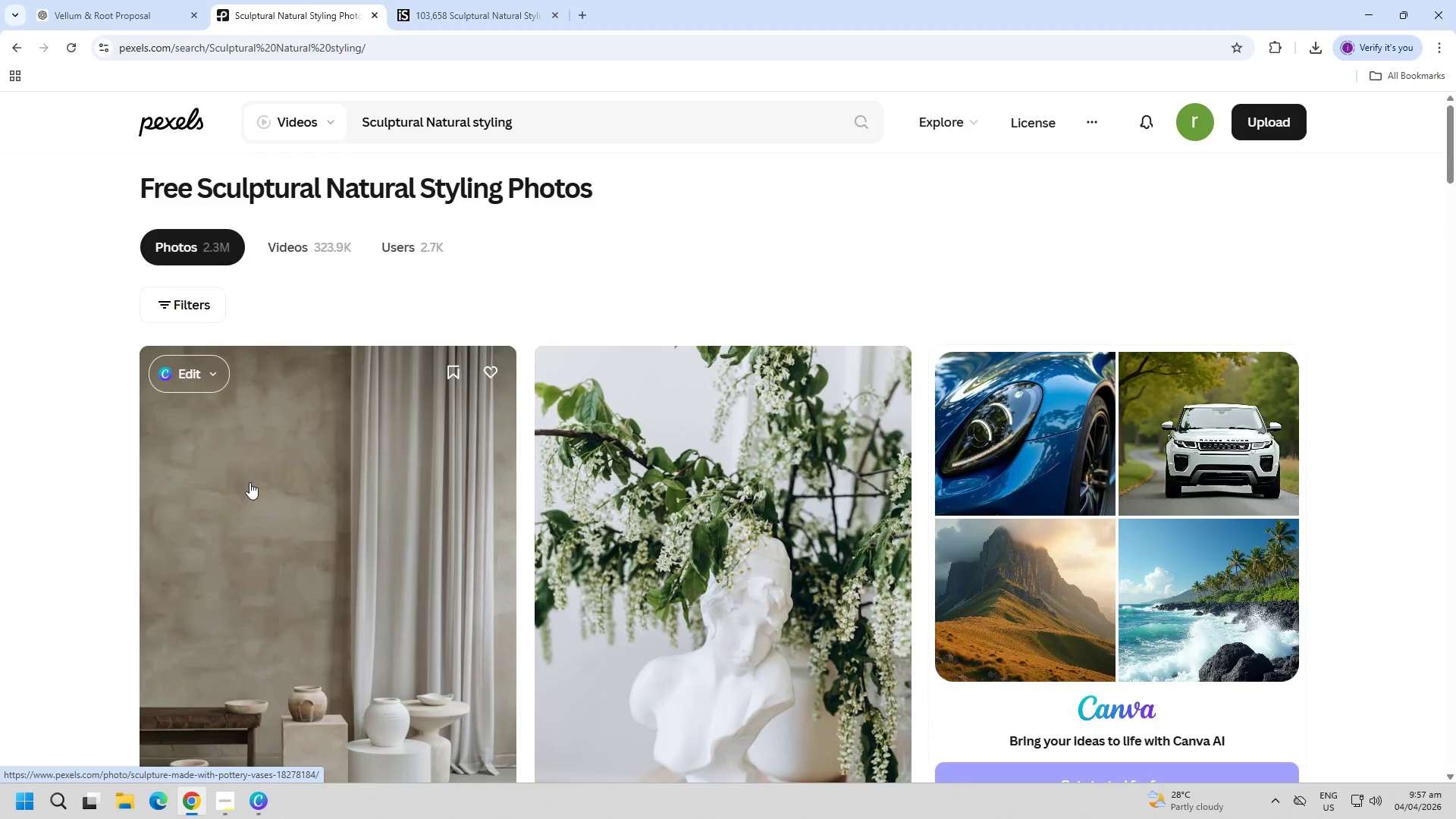 
left_click([251, 494])
 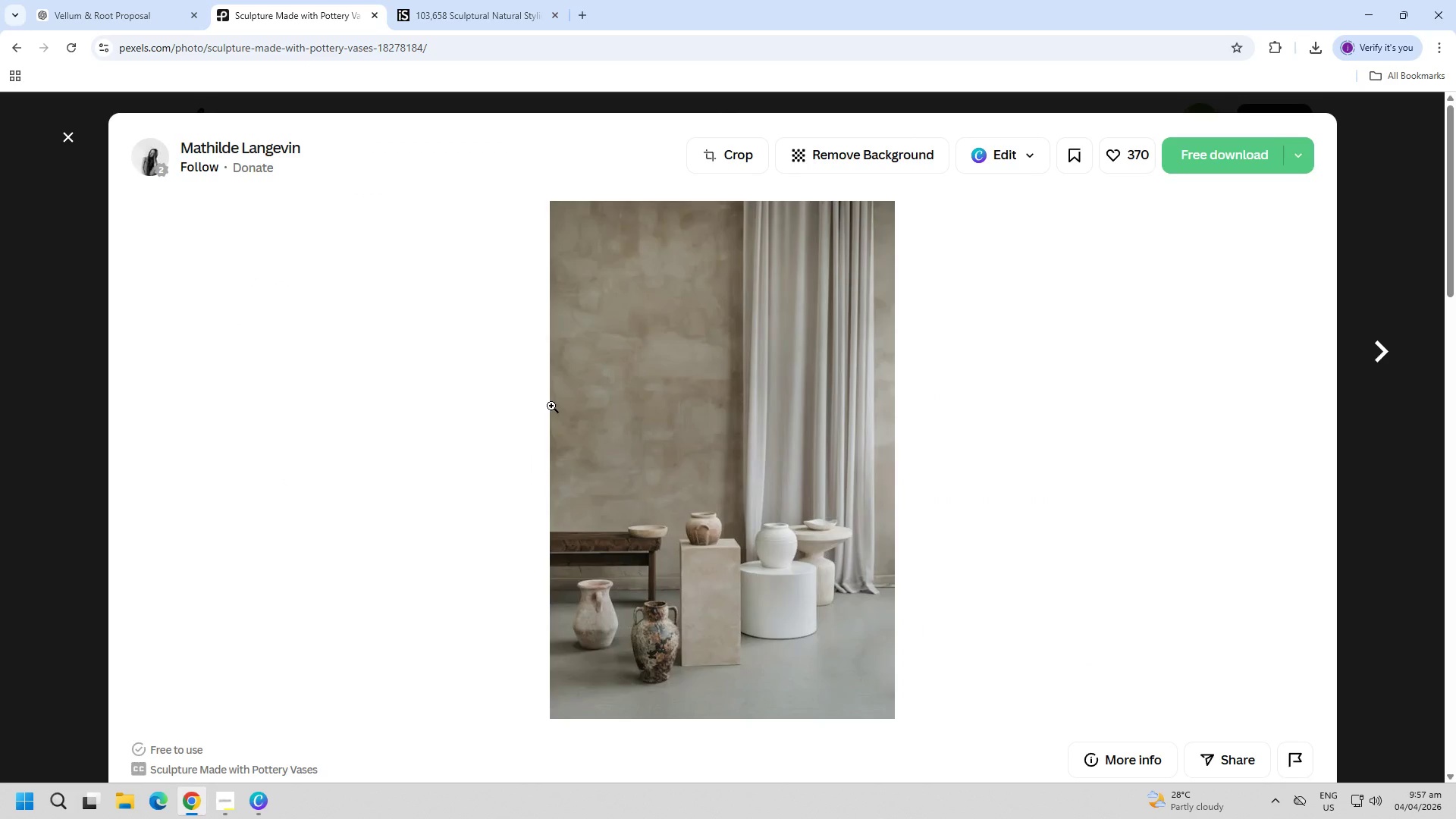 
wait(12.33)
 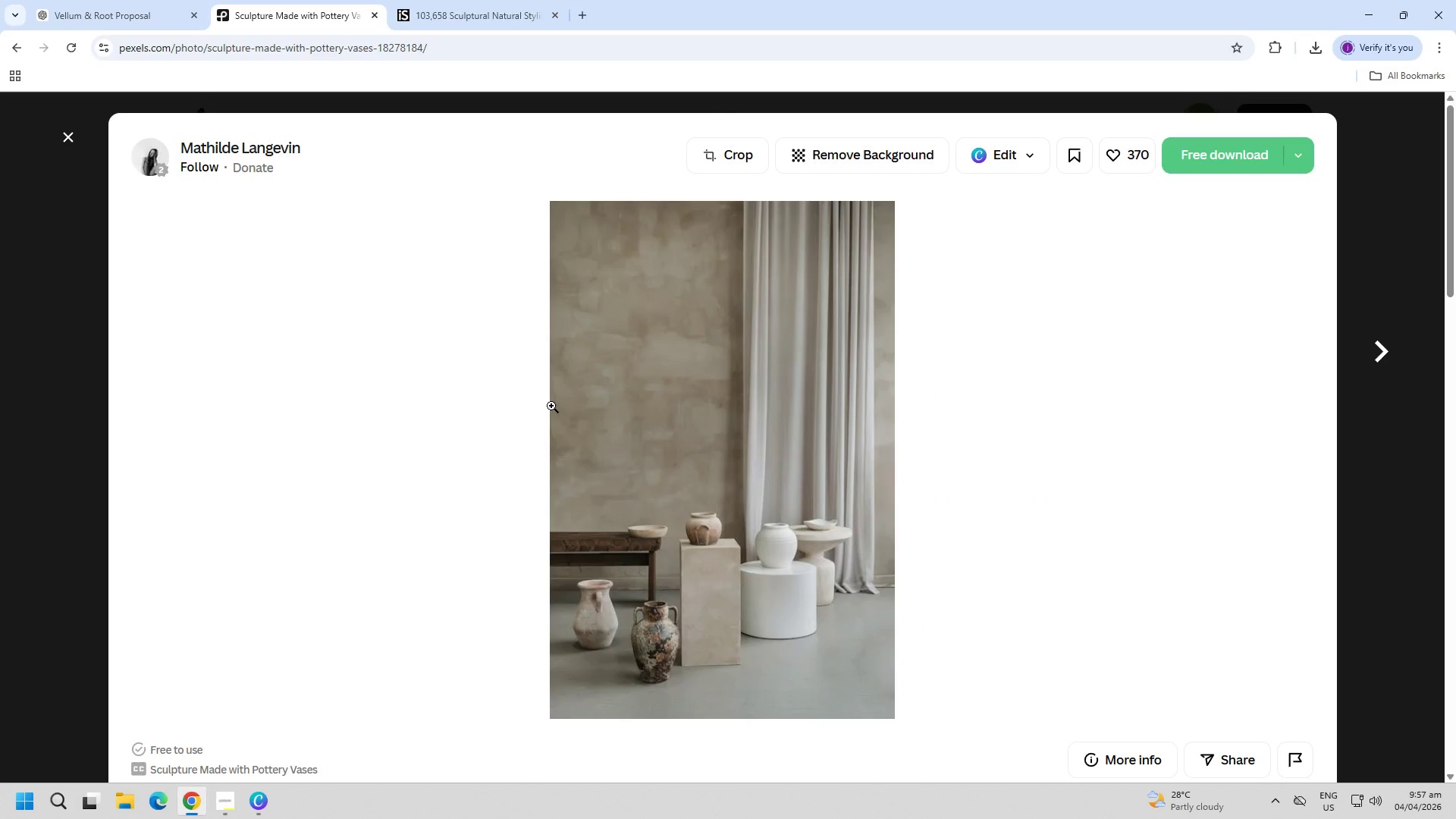 
key(Escape)
 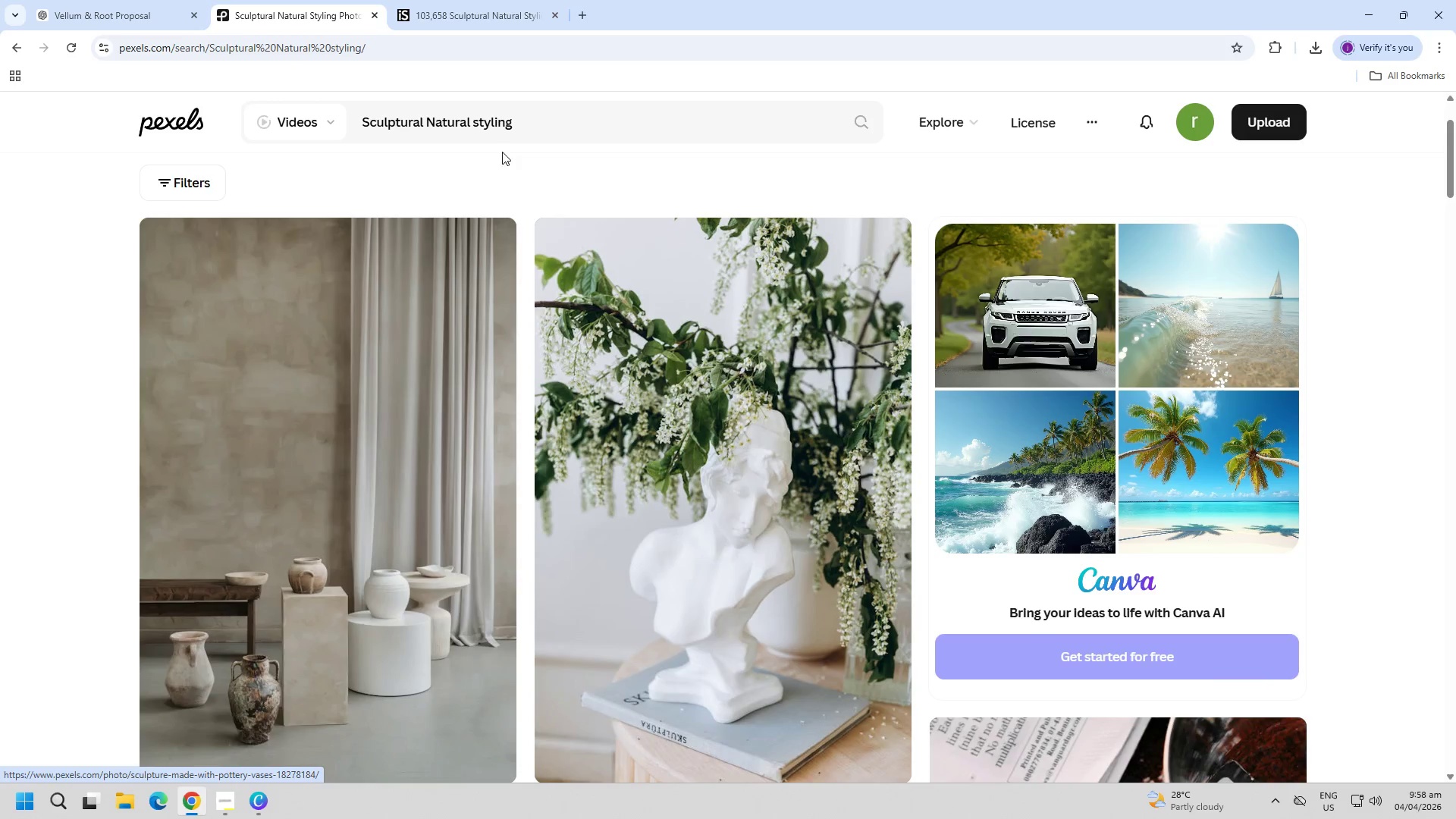 
double_click([534, 124])
 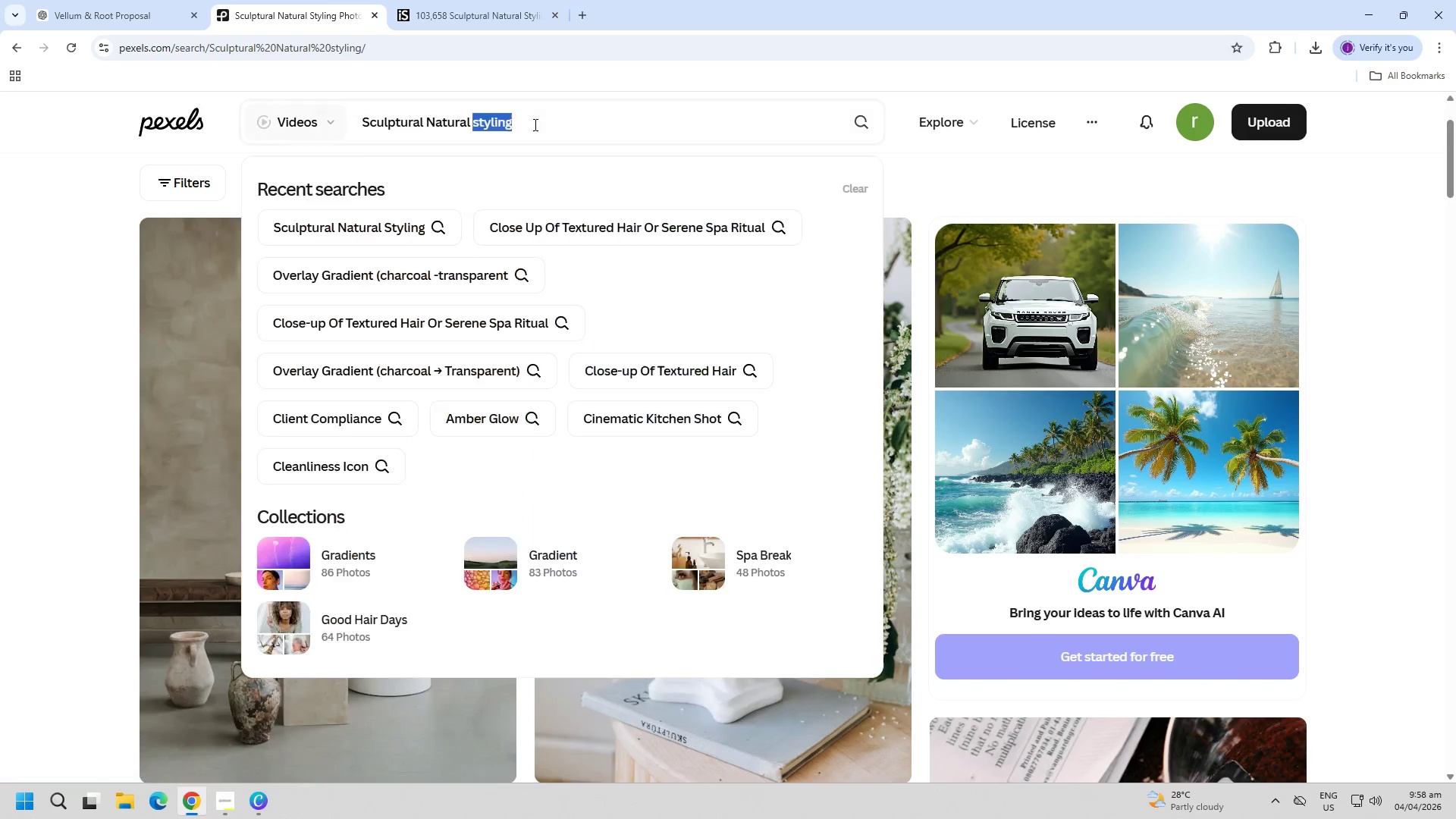 
triple_click([534, 124])
 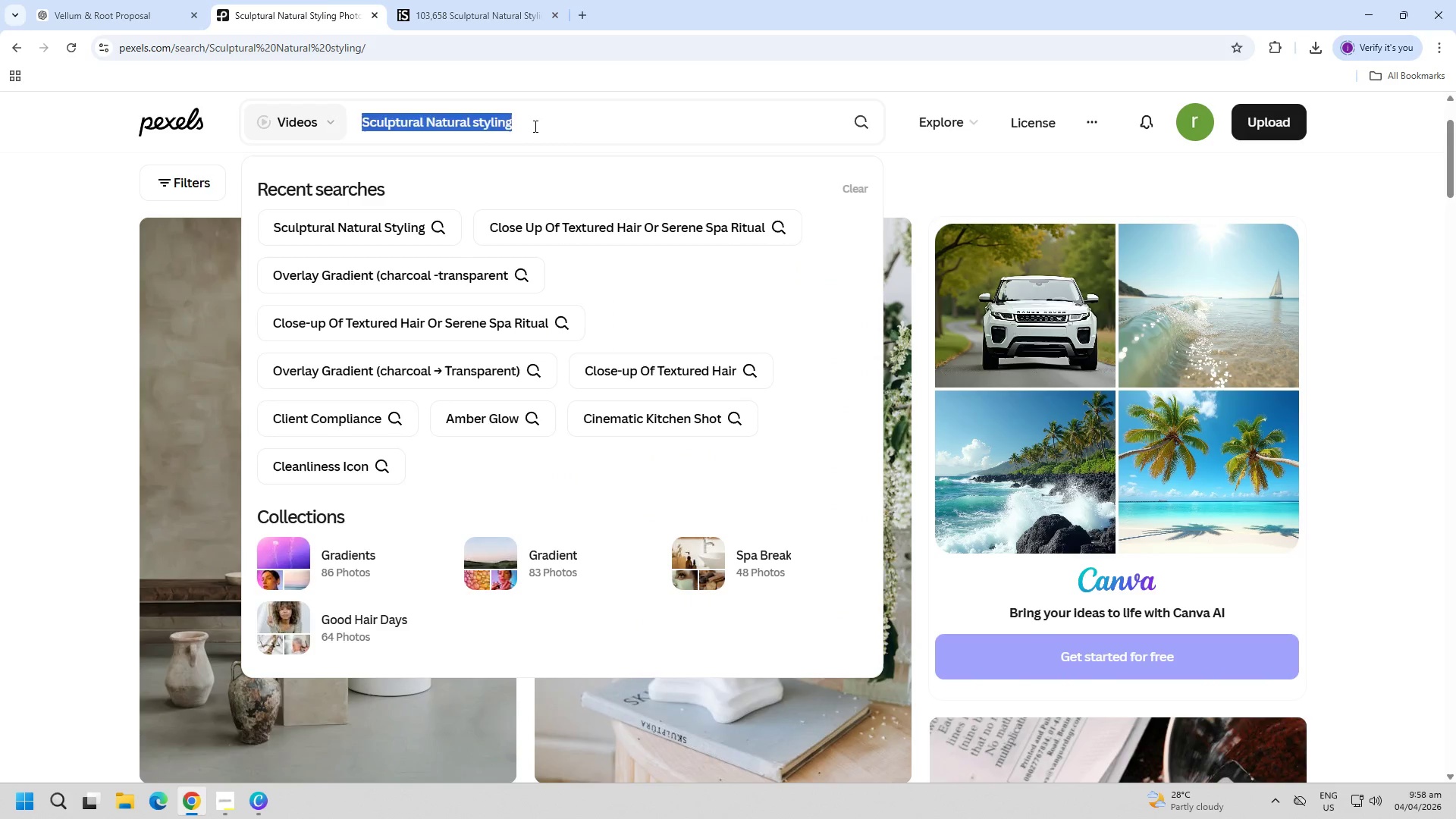 
type(soft clay background)
 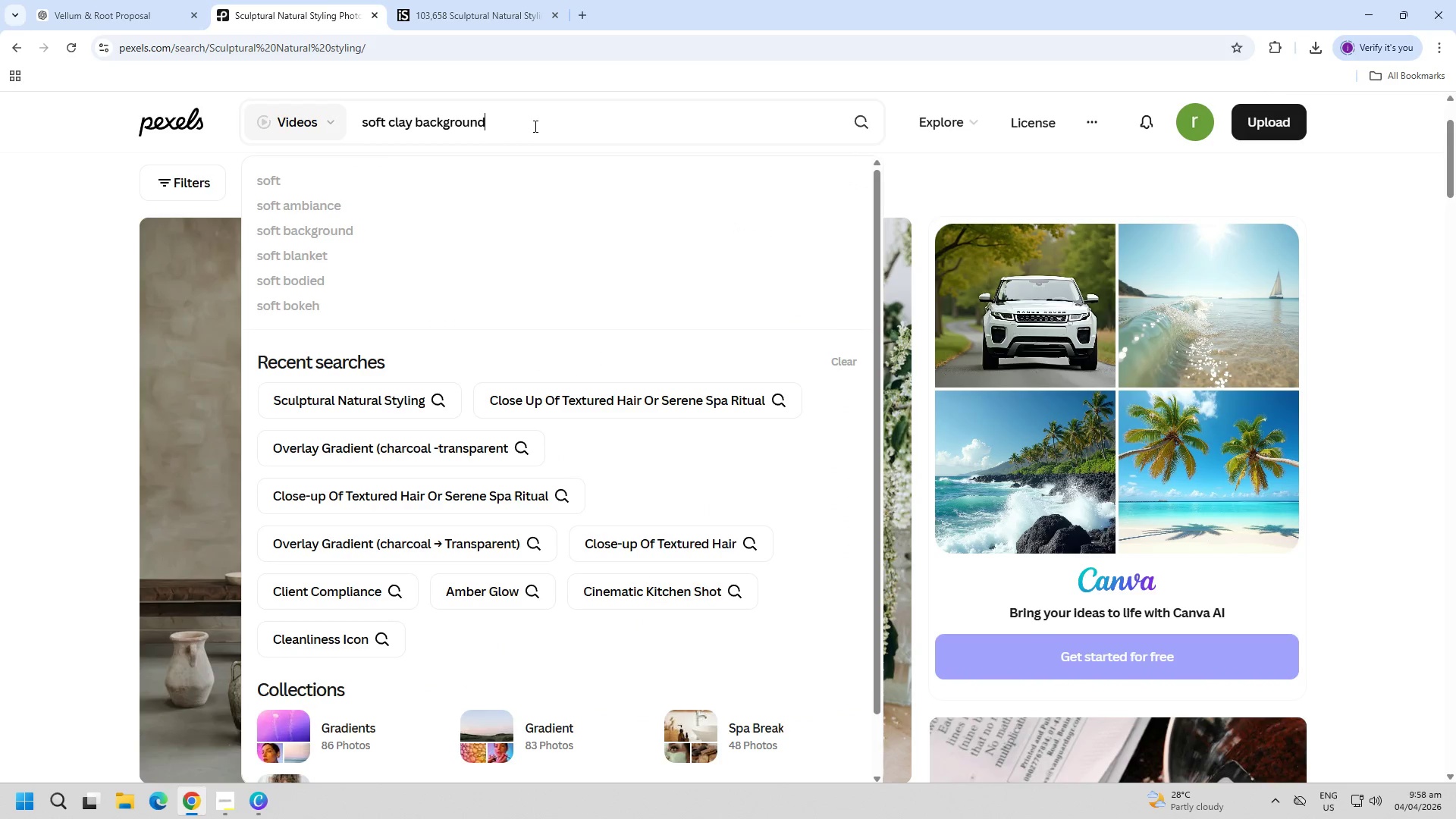 
key(Enter)
 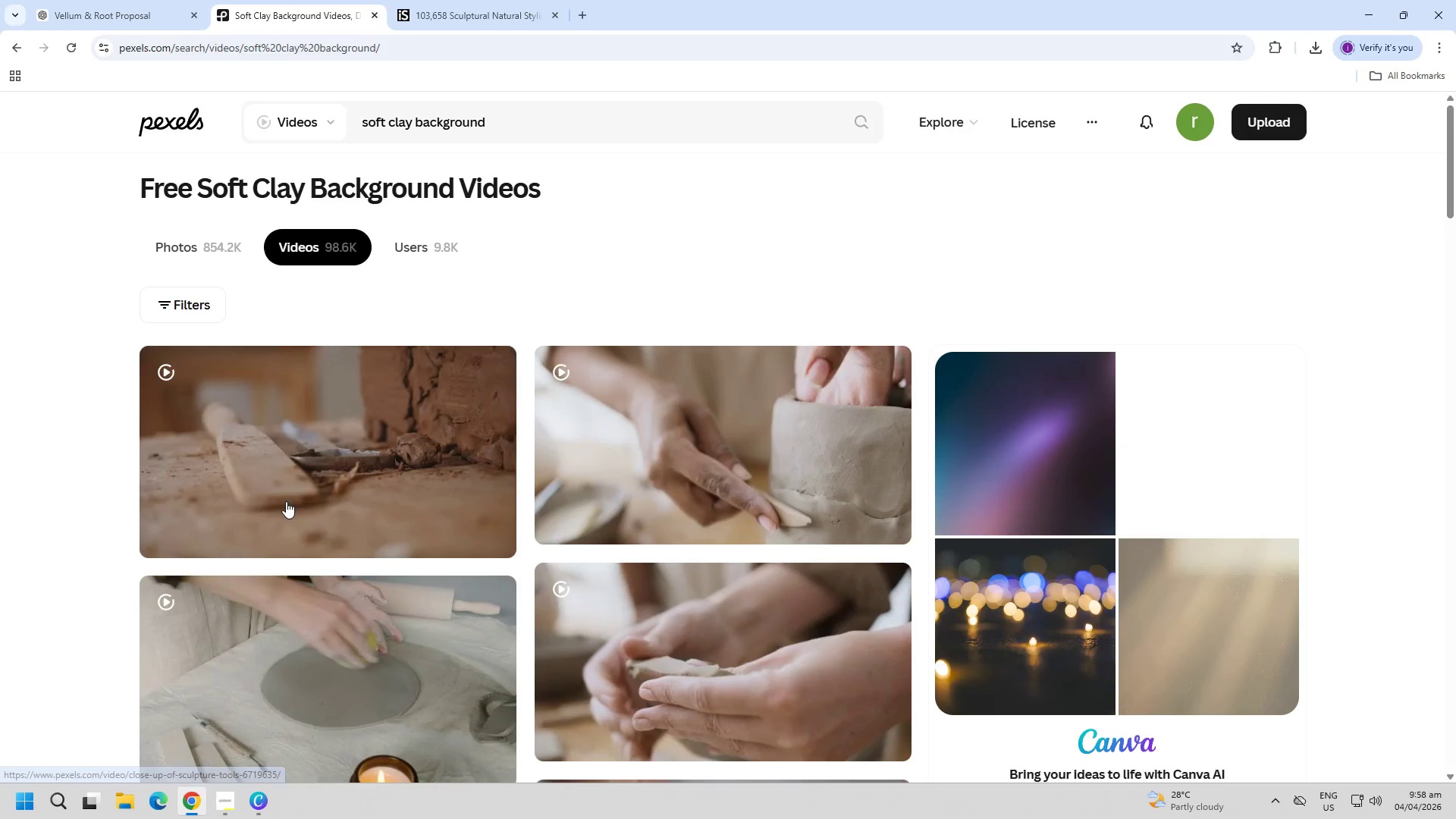 
scroll: coordinate [164, 486], scroll_direction: down, amount: 5.0
 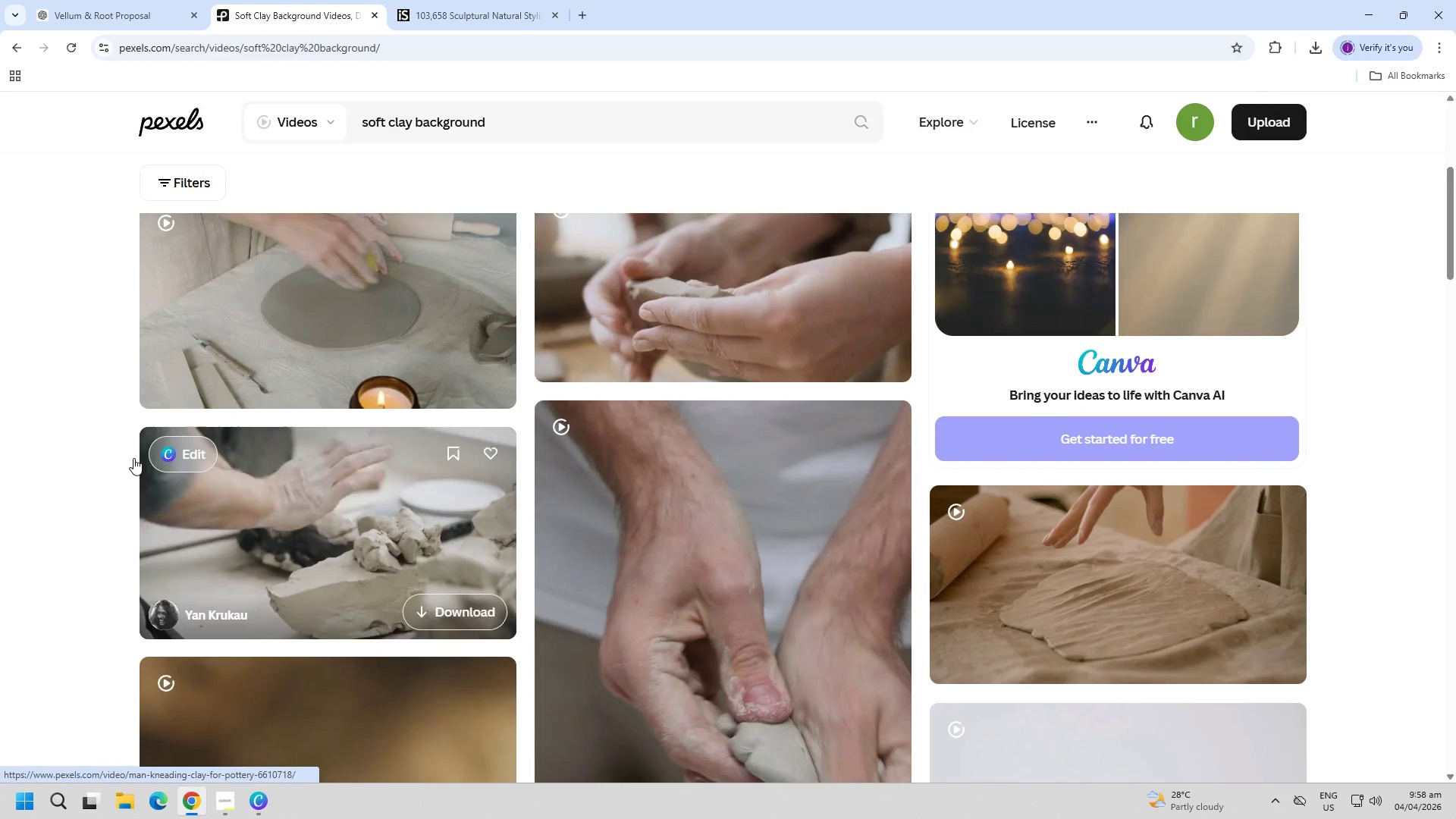 
left_click([228, 802])